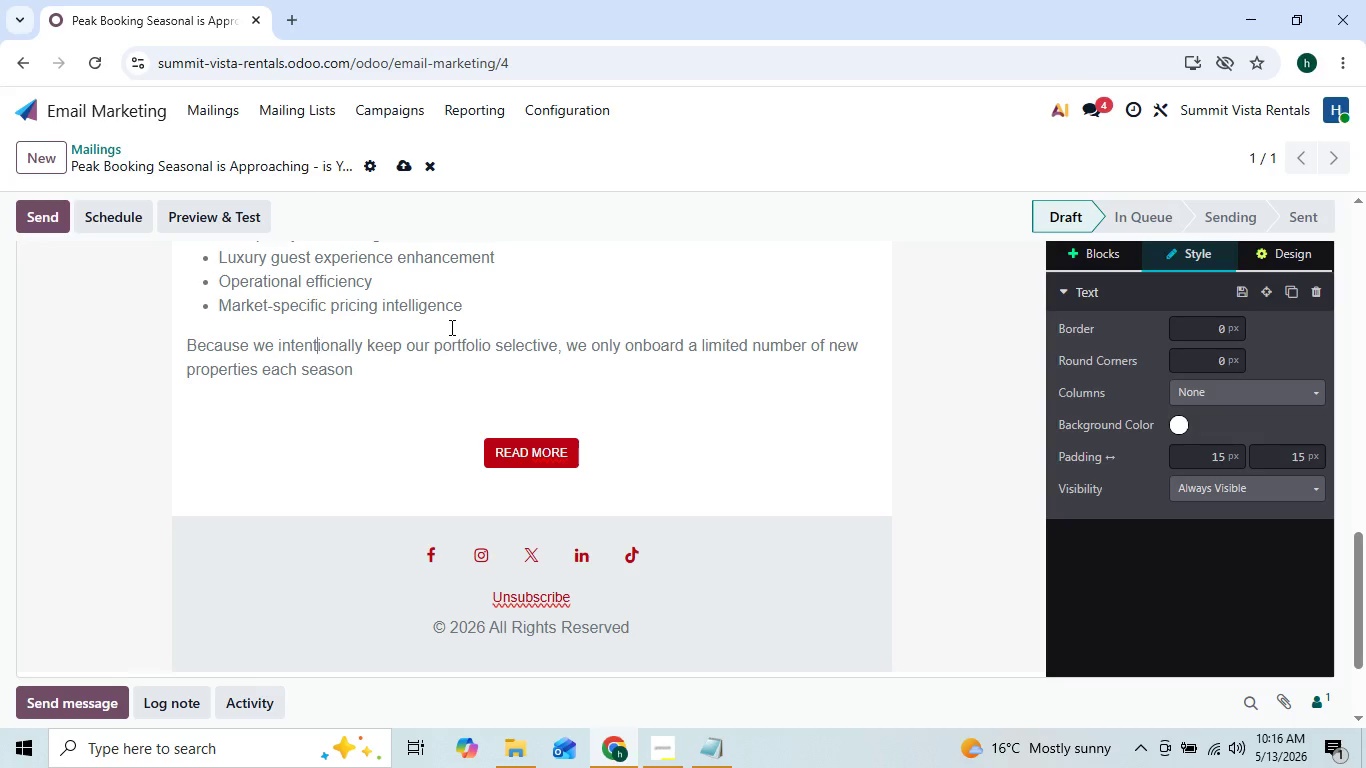 
key(ArrowLeft)
 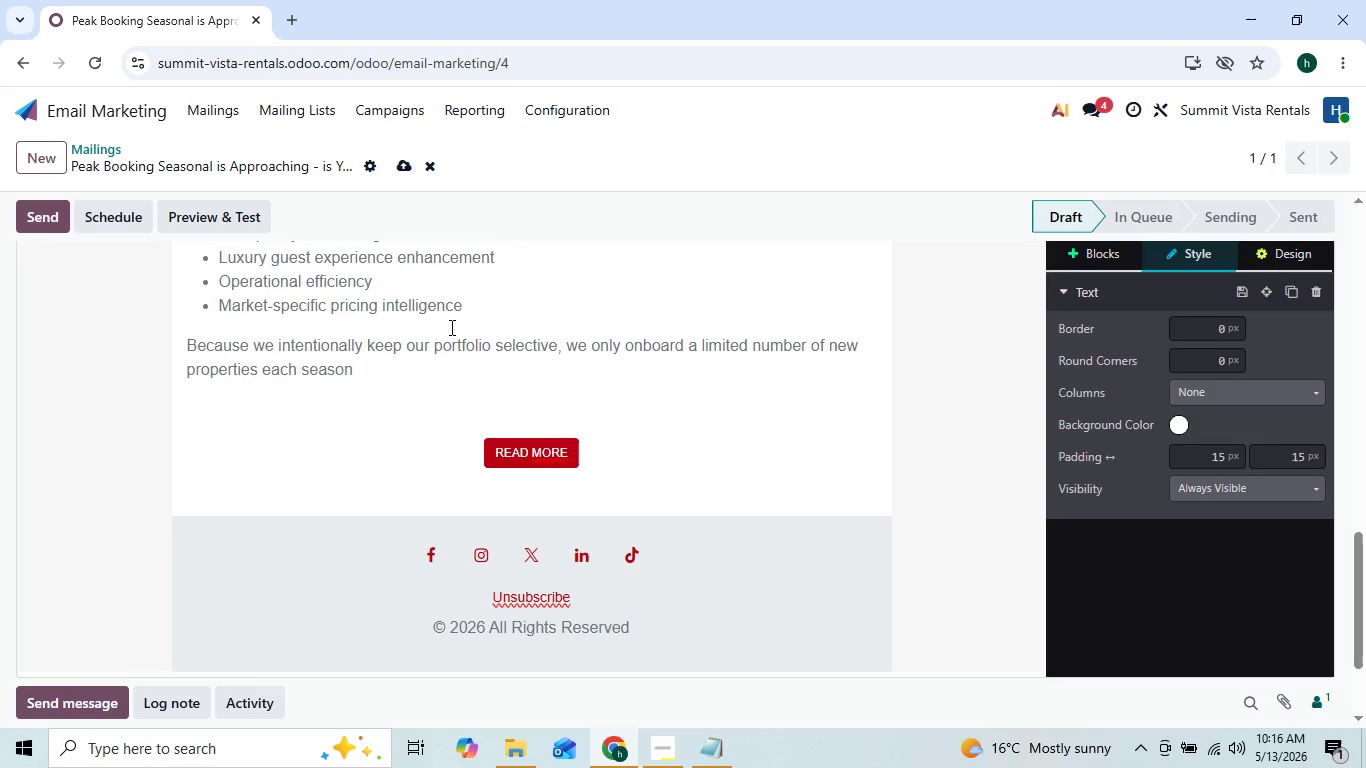 
key(ArrowDown)
 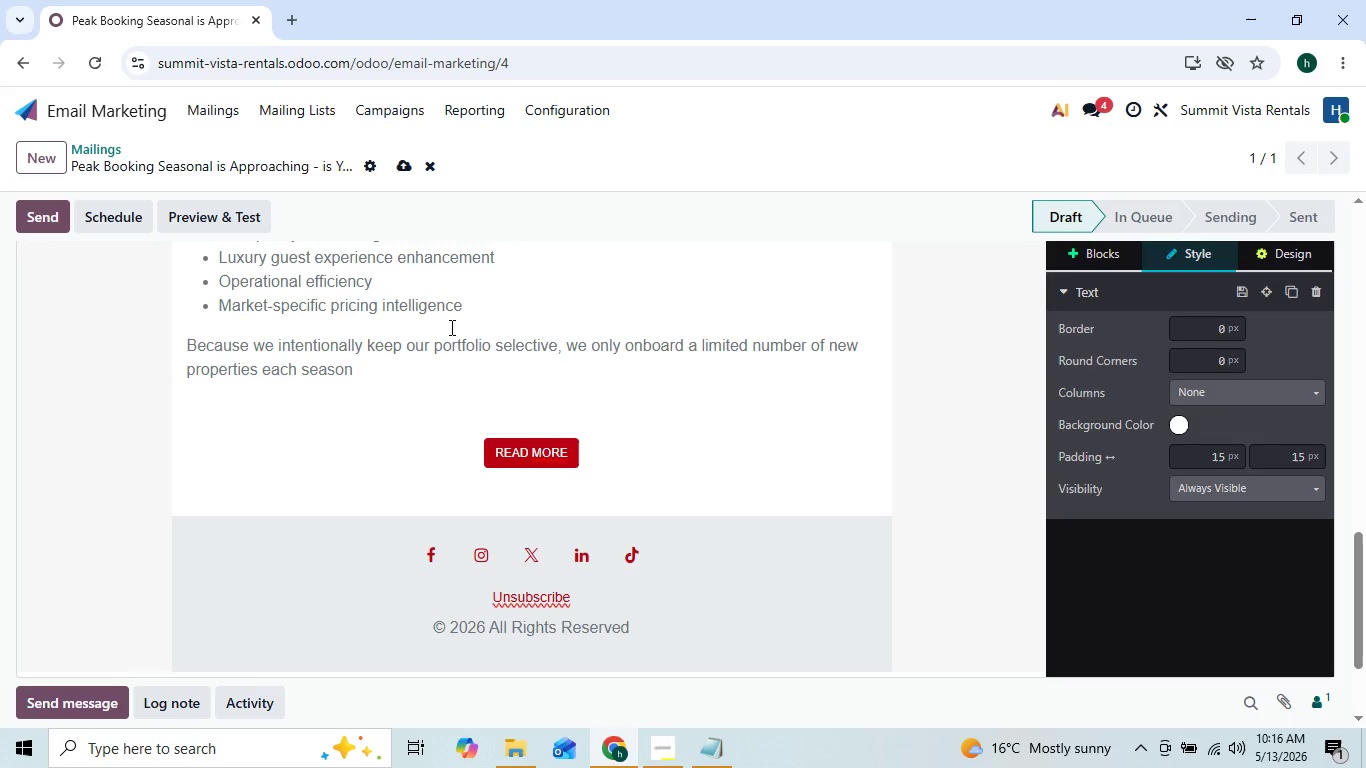 
key(ArrowRight)
 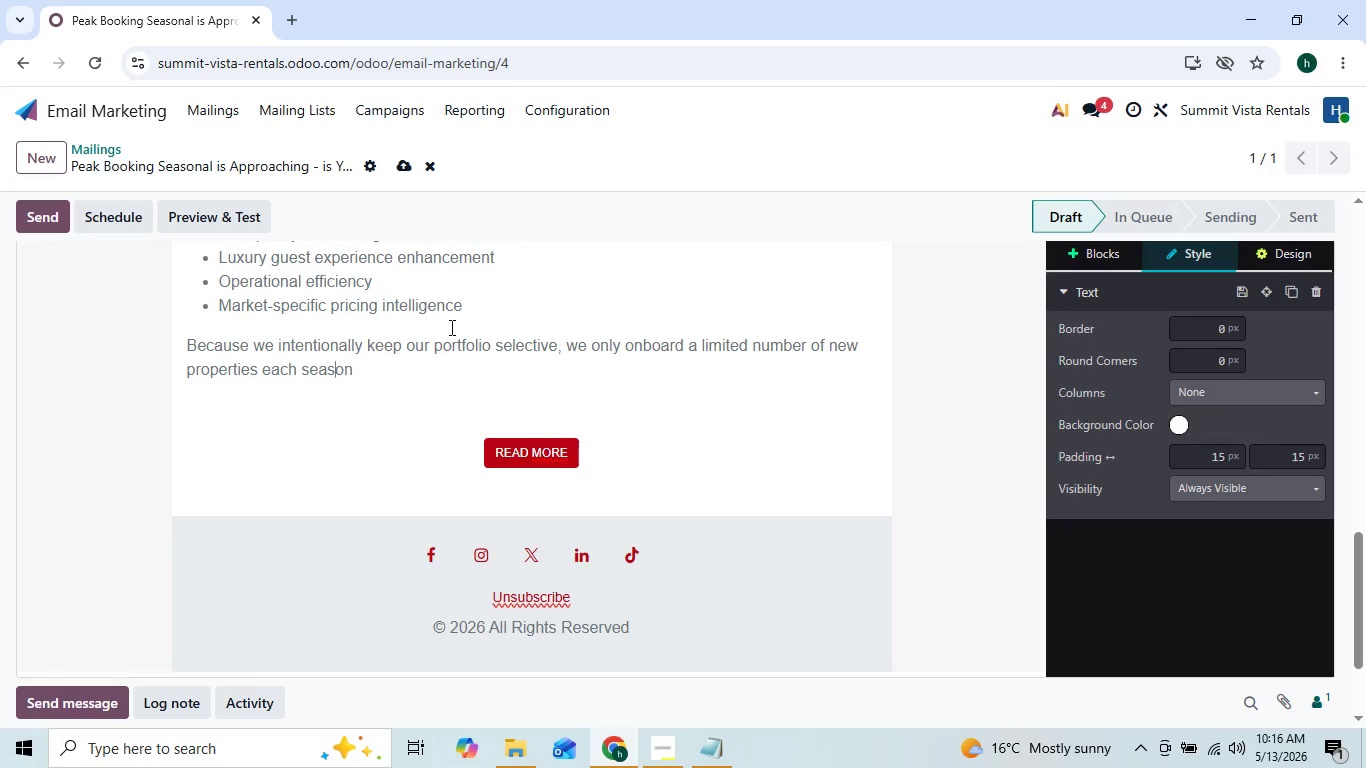 
key(ArrowRight)
 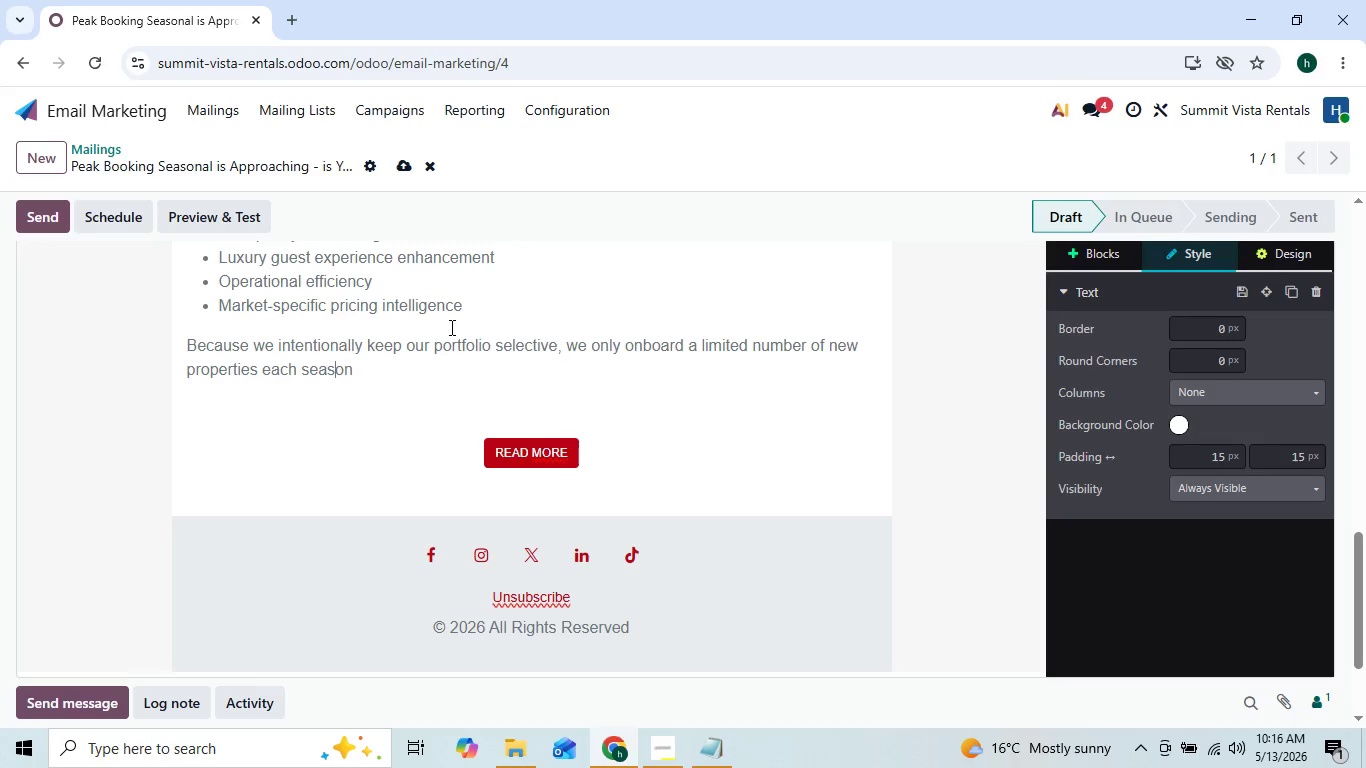 
key(ArrowRight)
 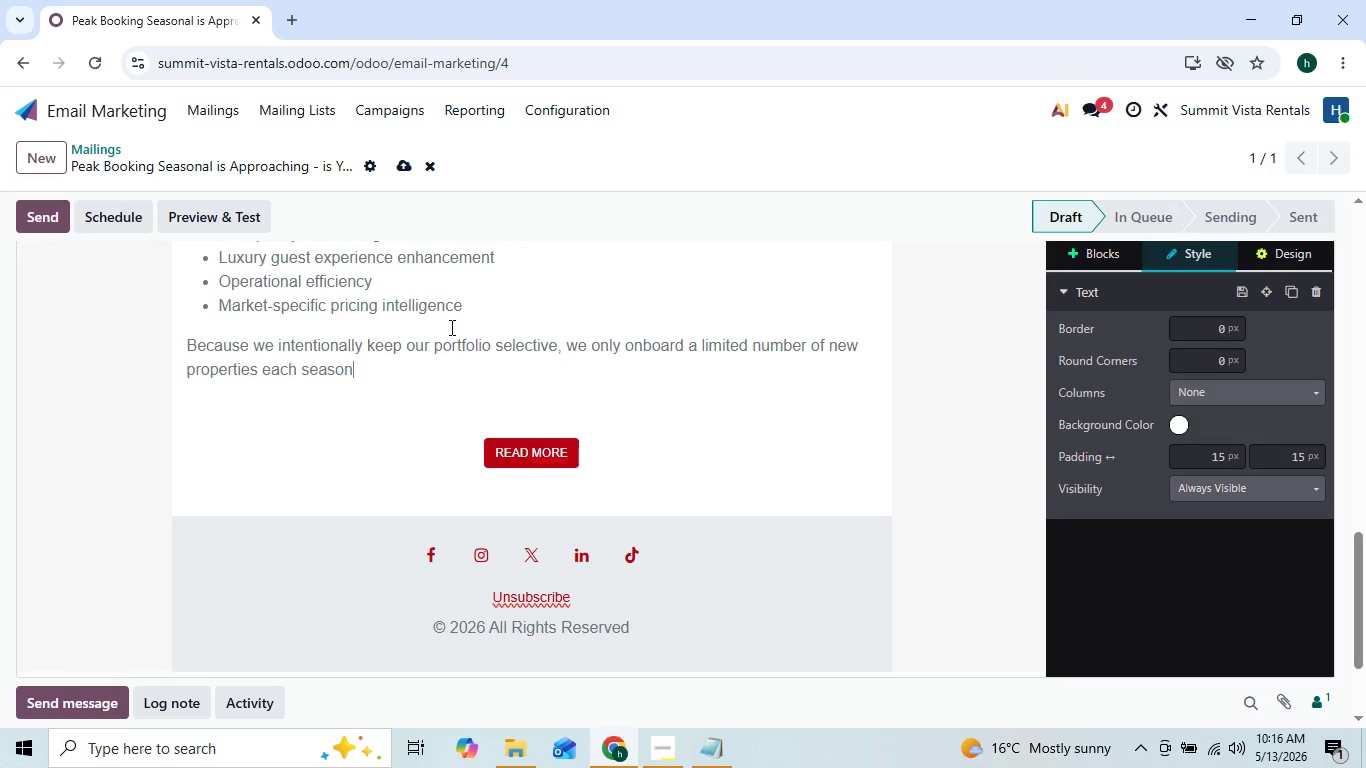 
key(ArrowRight)
 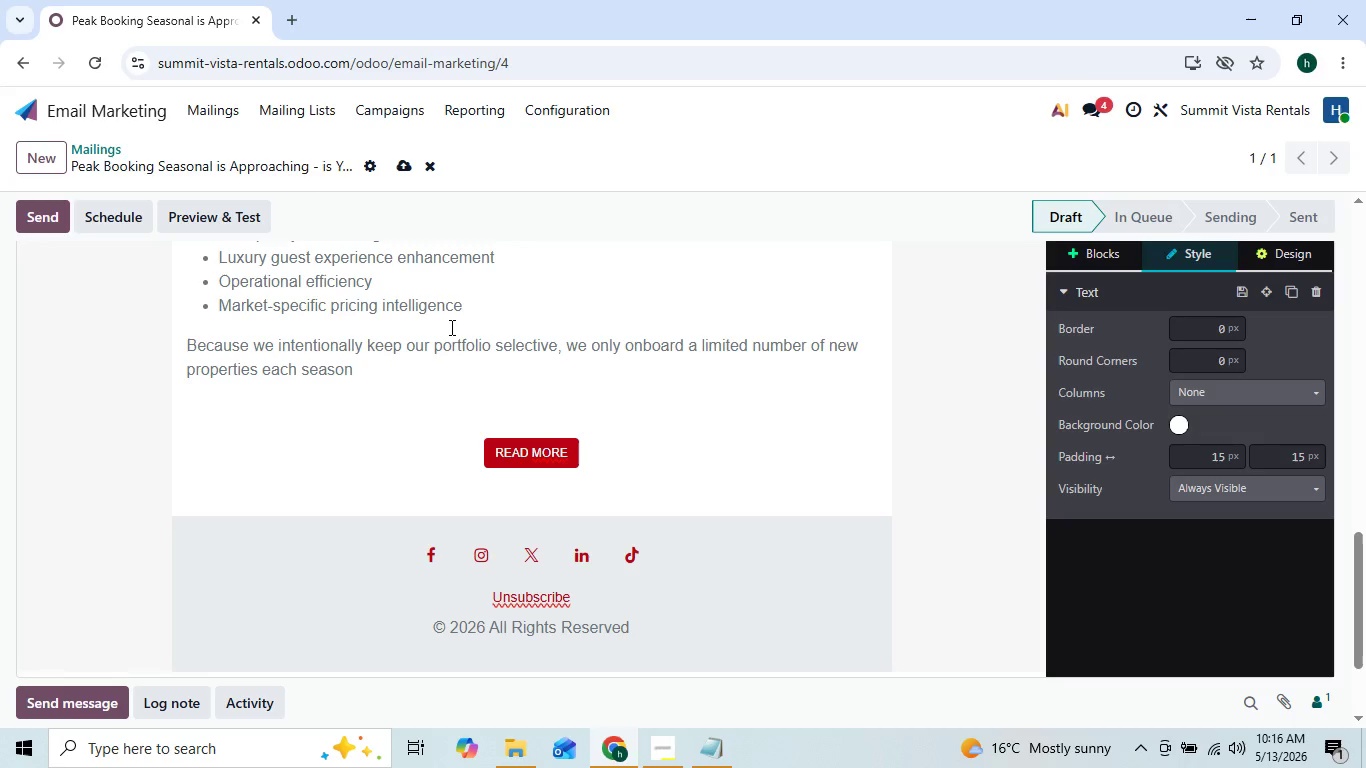 
type( to ensure every owner rec)
 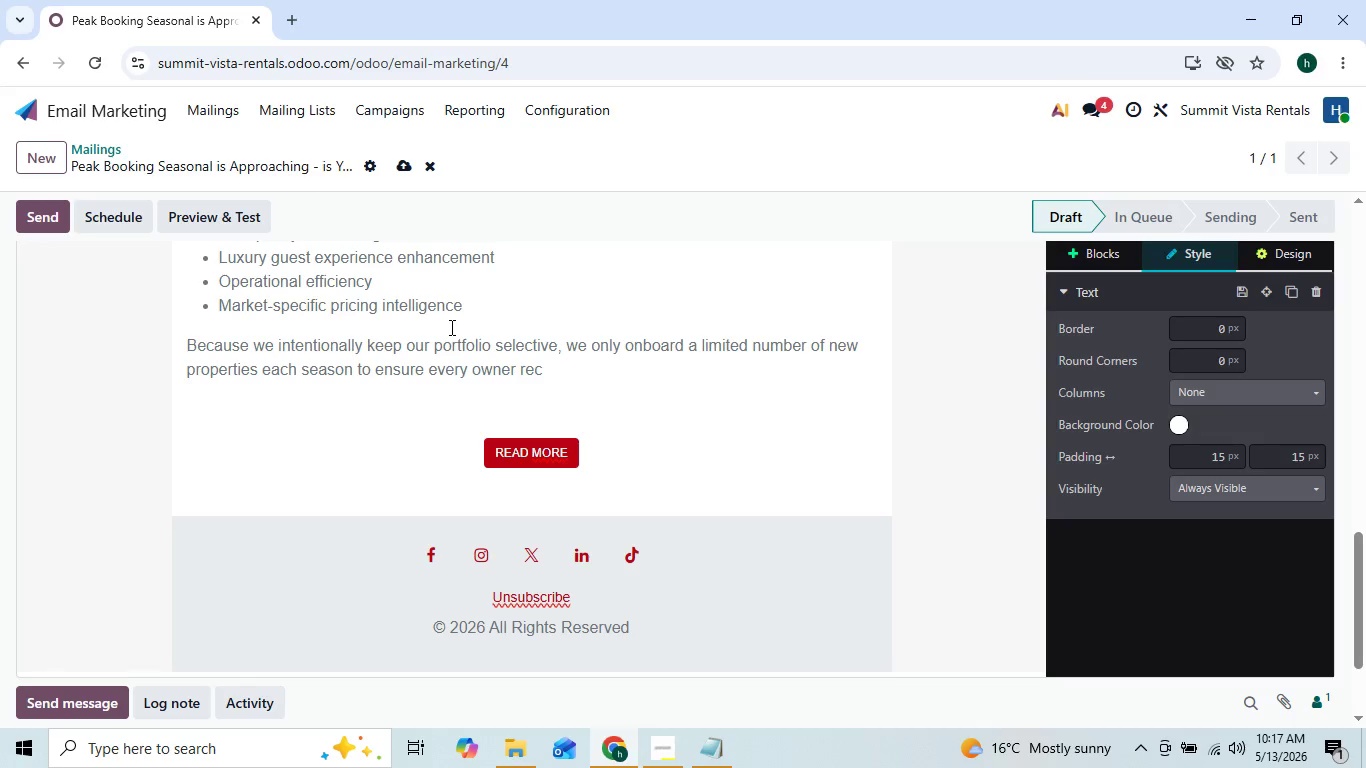 
type(eives high-touch support and localized exper)
 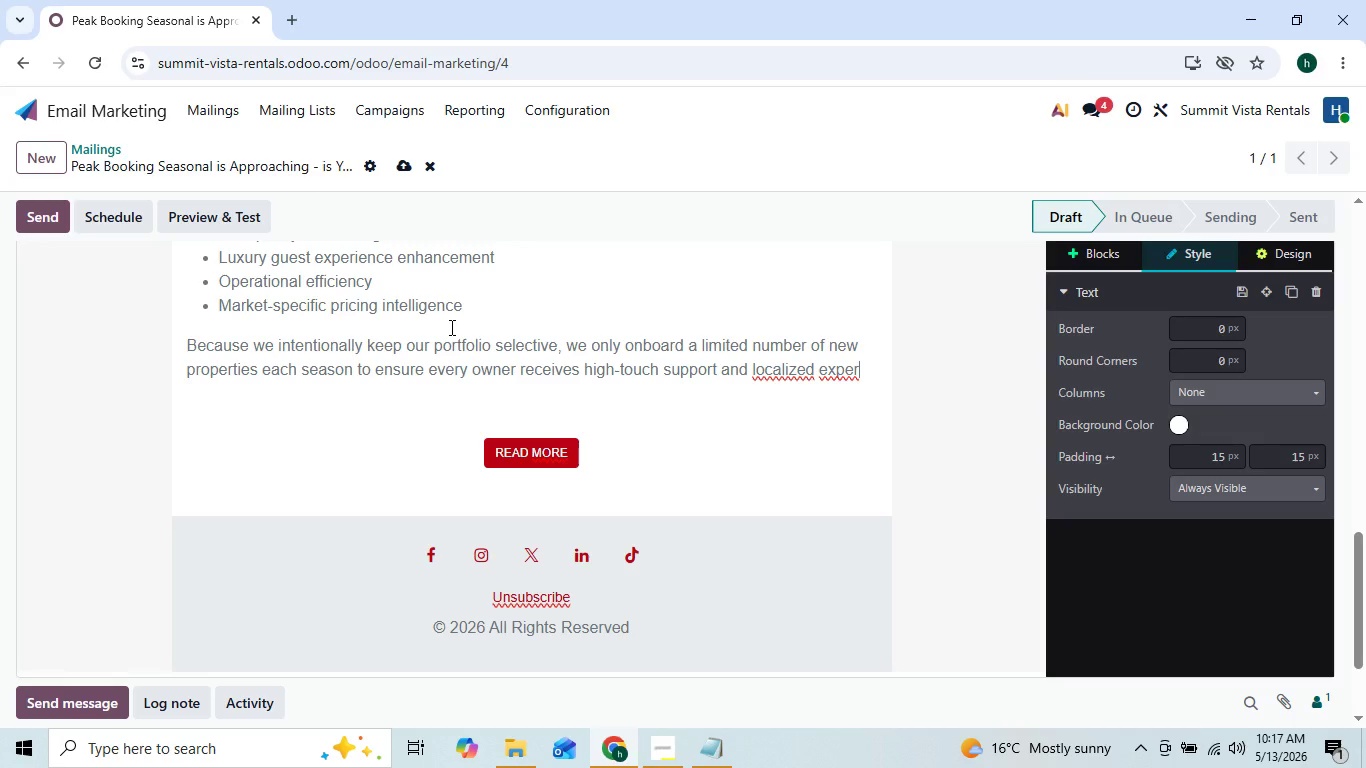 
key(T)
 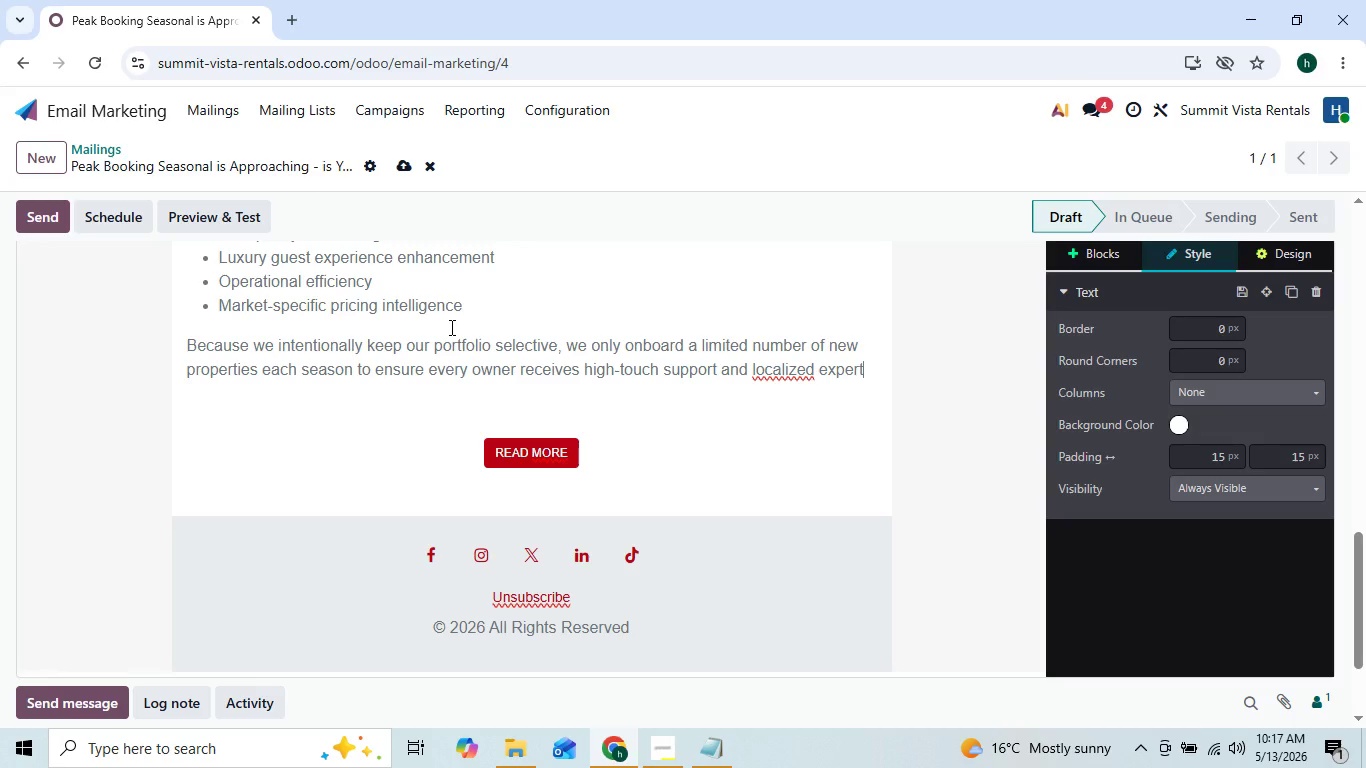 
key(ArrowLeft)
 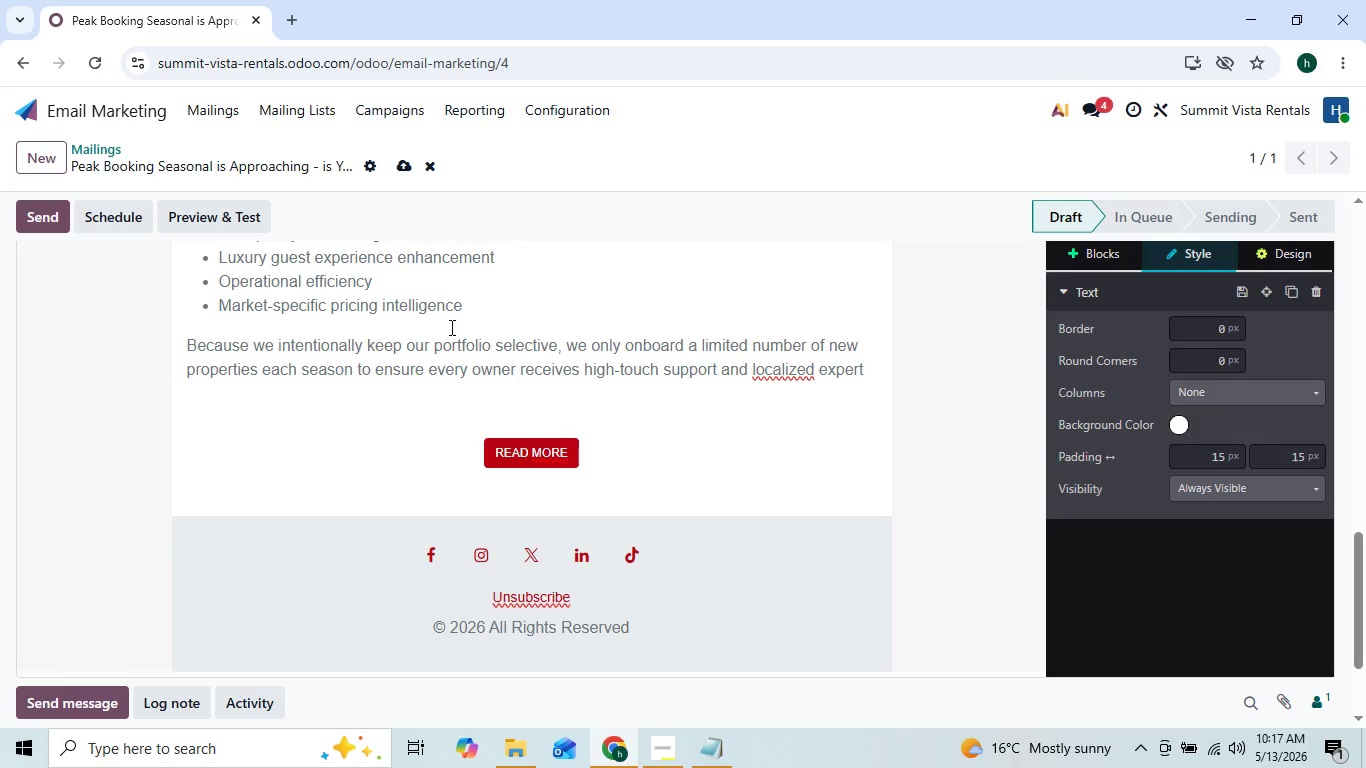 
key(ArrowRight)
 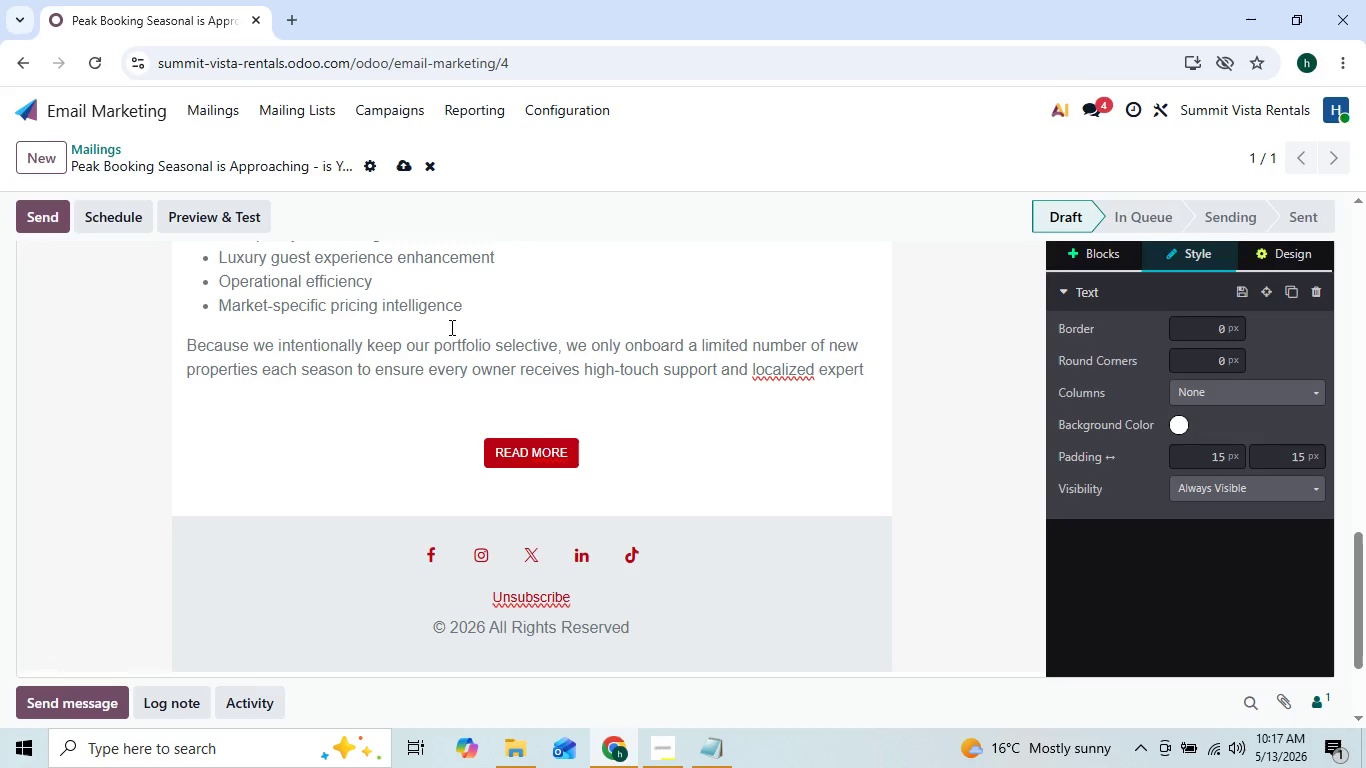 
type(is)
 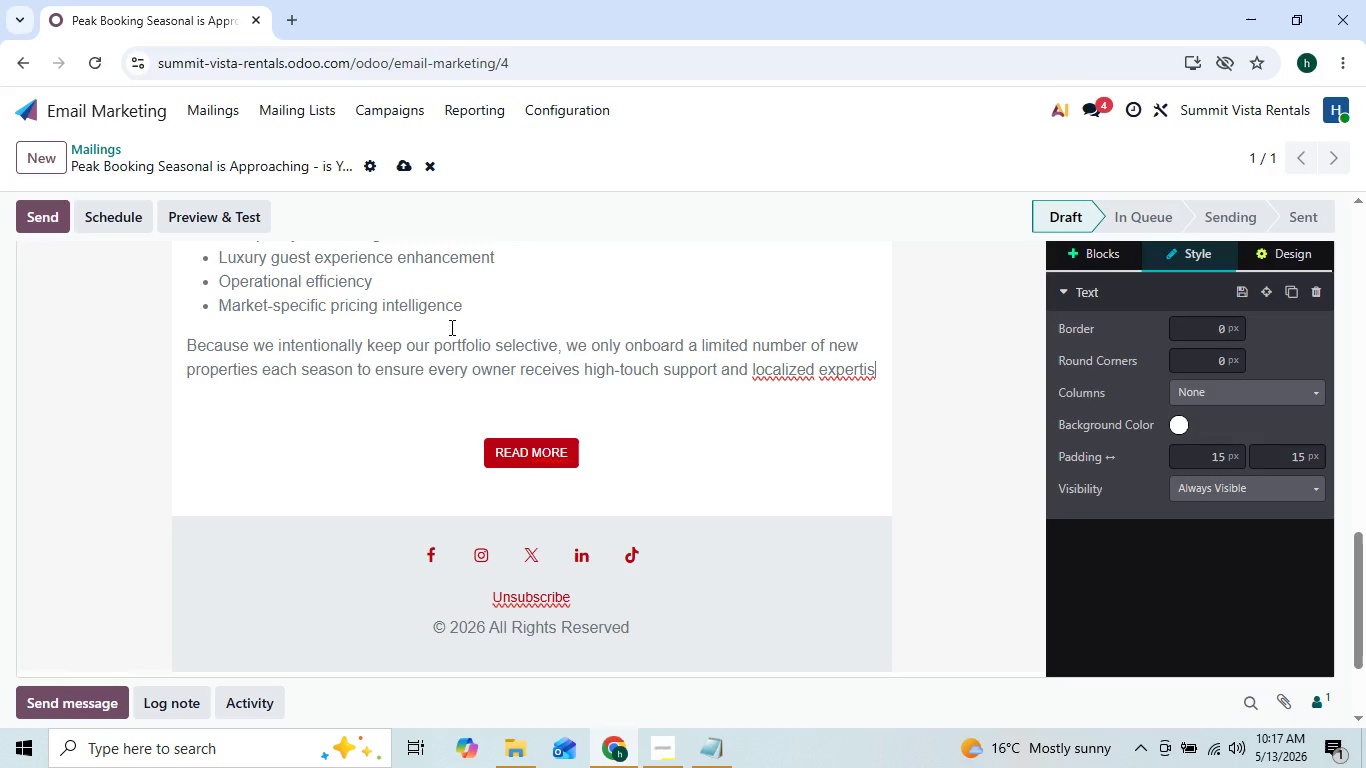 
hold_key(key=ArrowLeft, duration=0.7)
 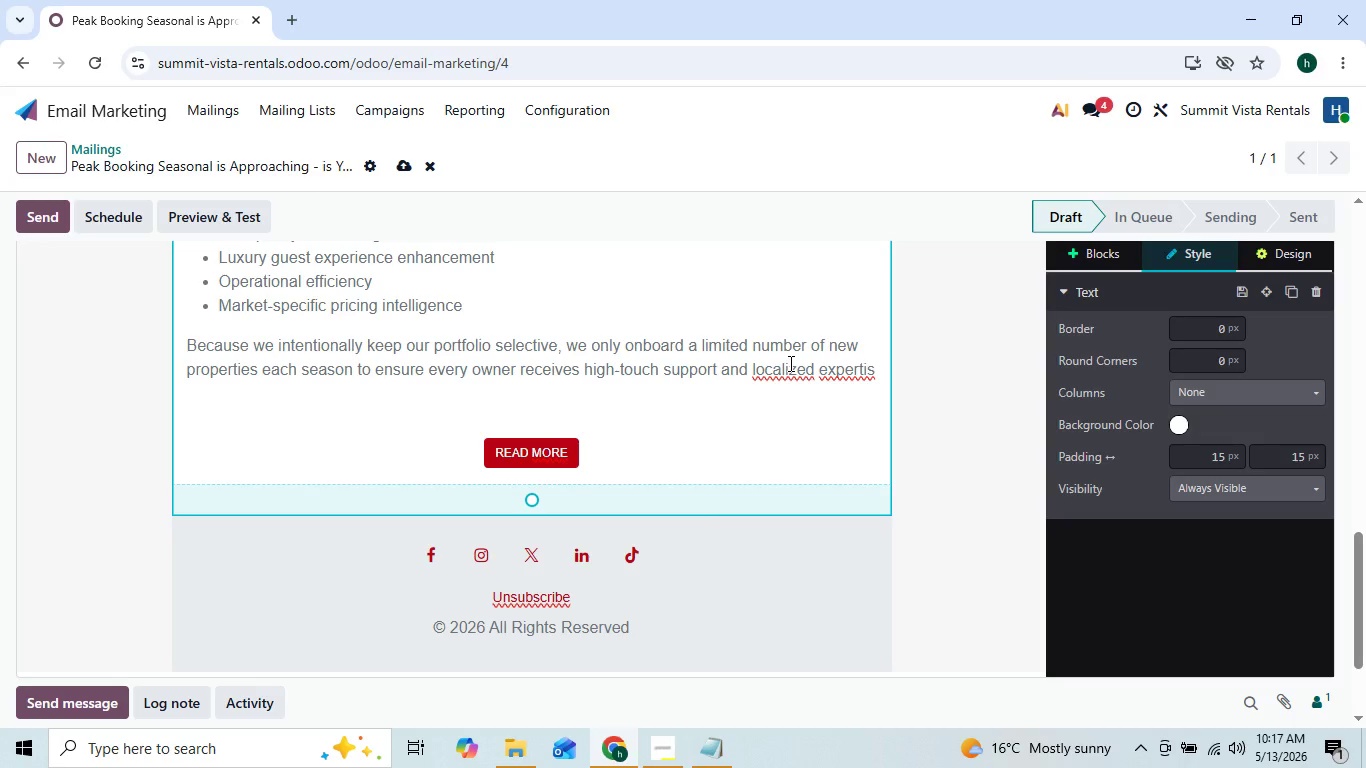 
right_click([789, 367])
 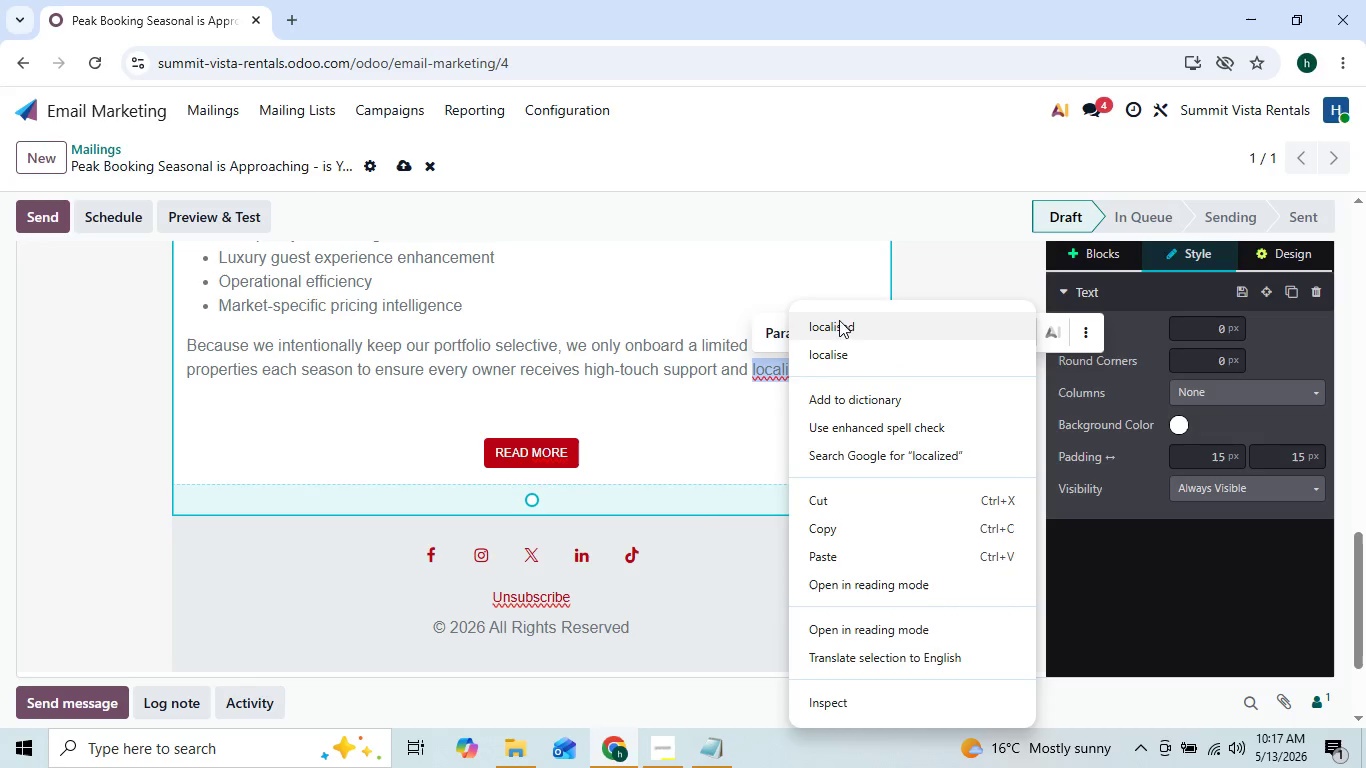 
left_click([841, 315])
 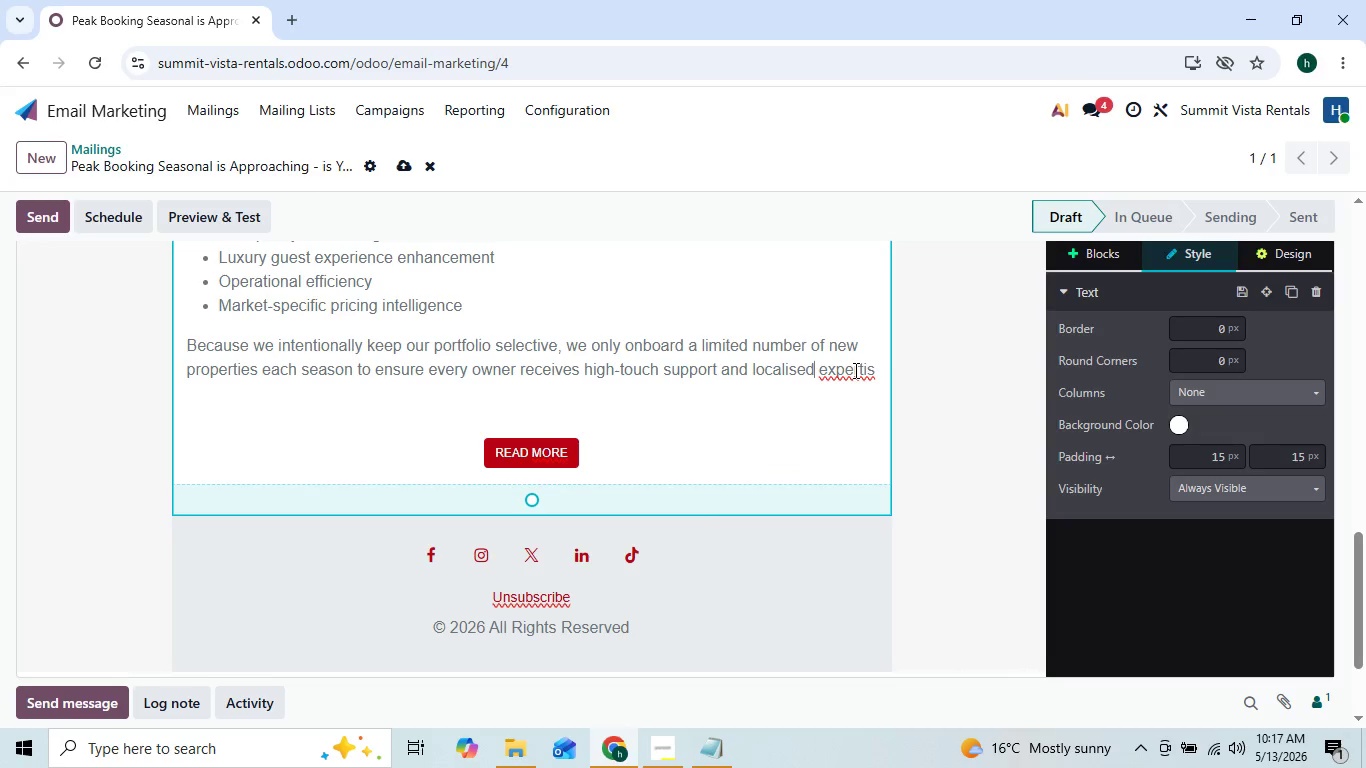 
left_click([854, 370])
 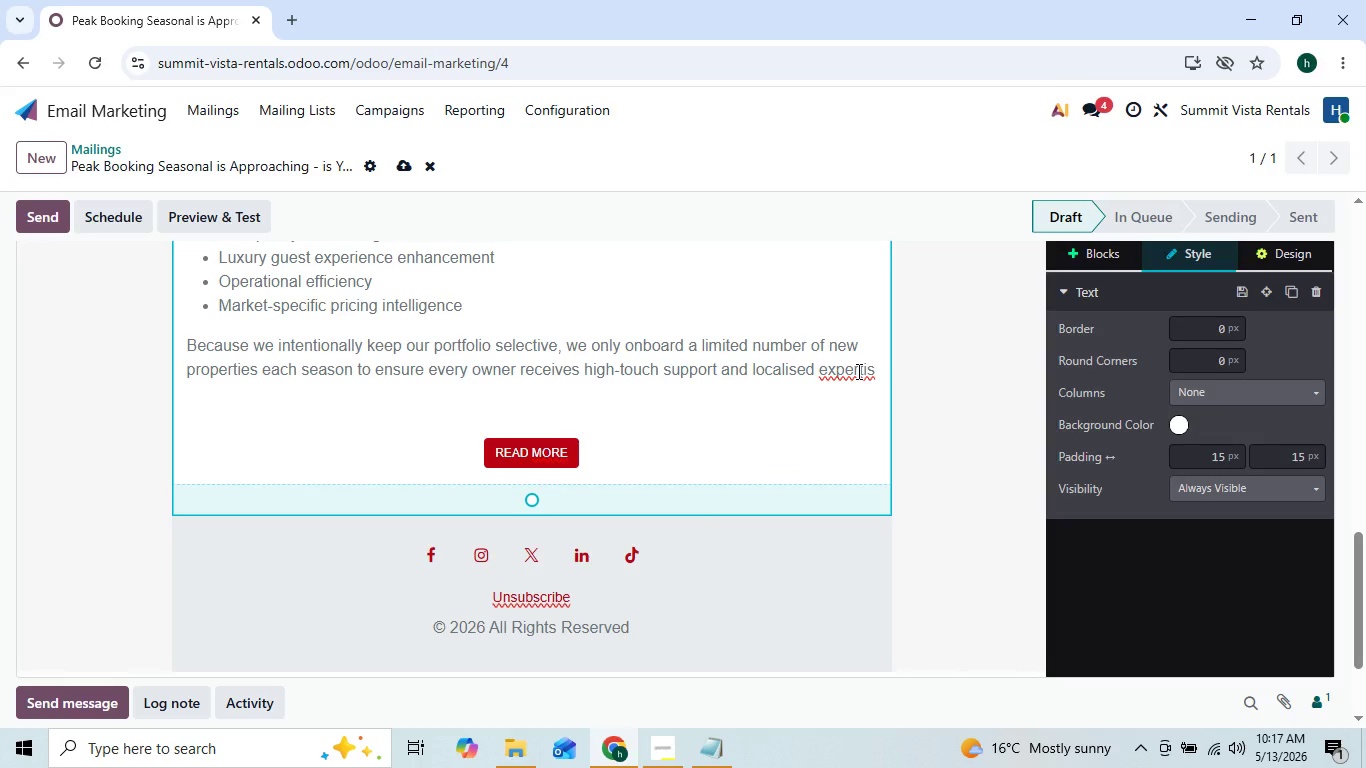 
right_click([857, 371])
 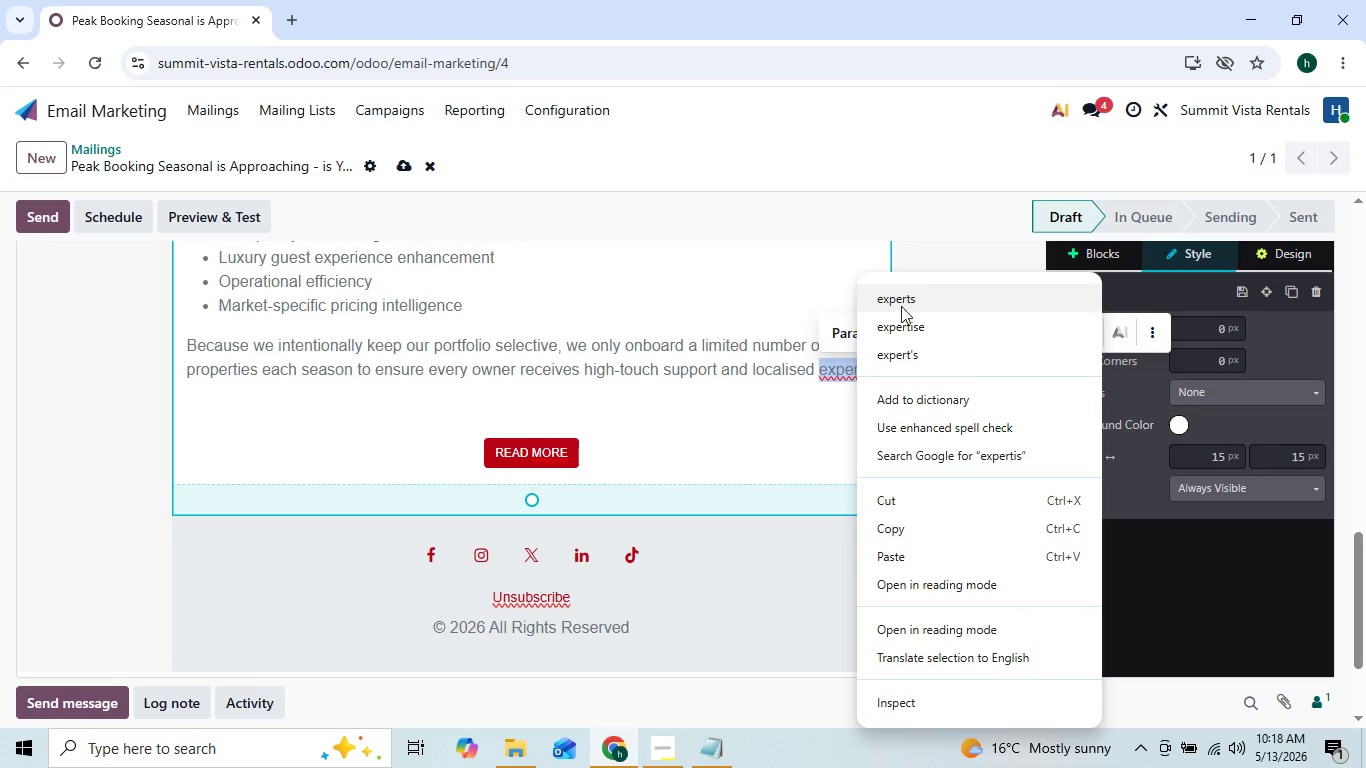 
left_click([904, 326])
 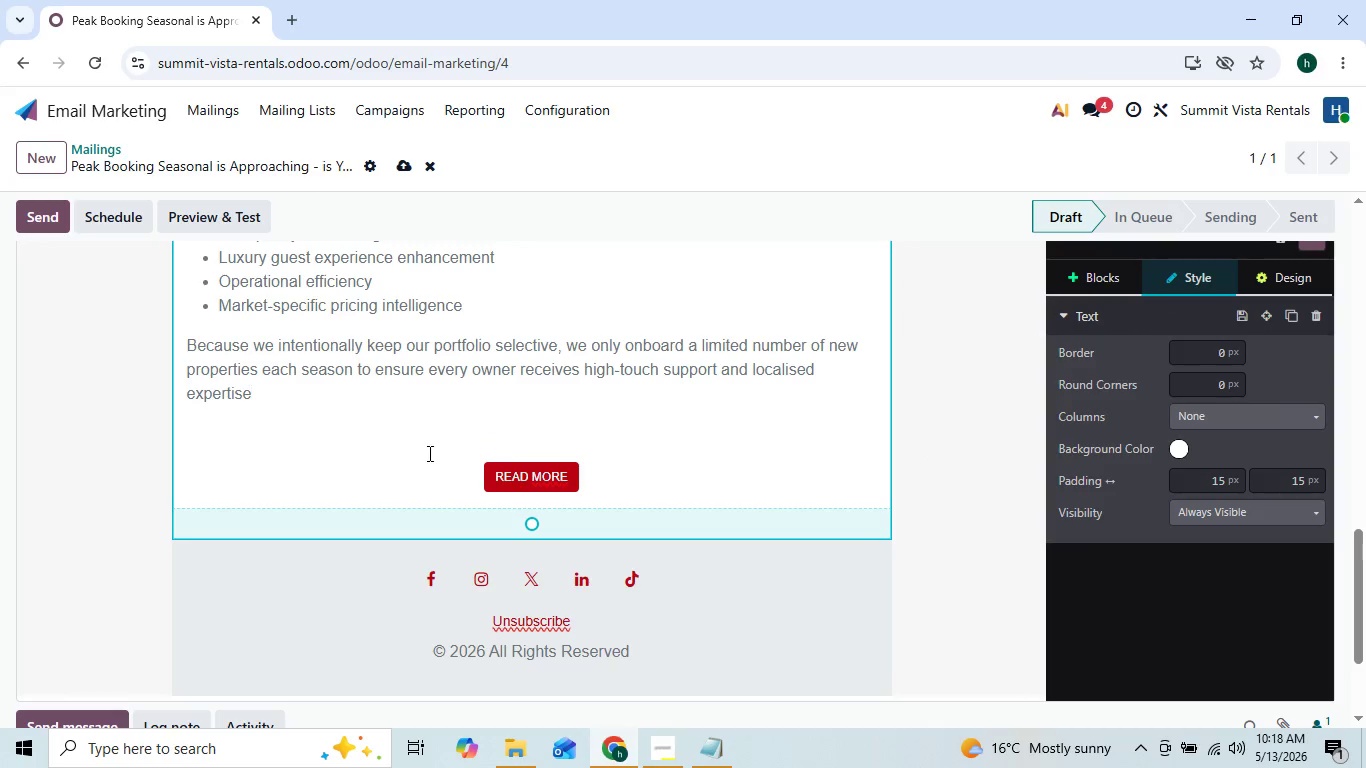 
key(Space)
 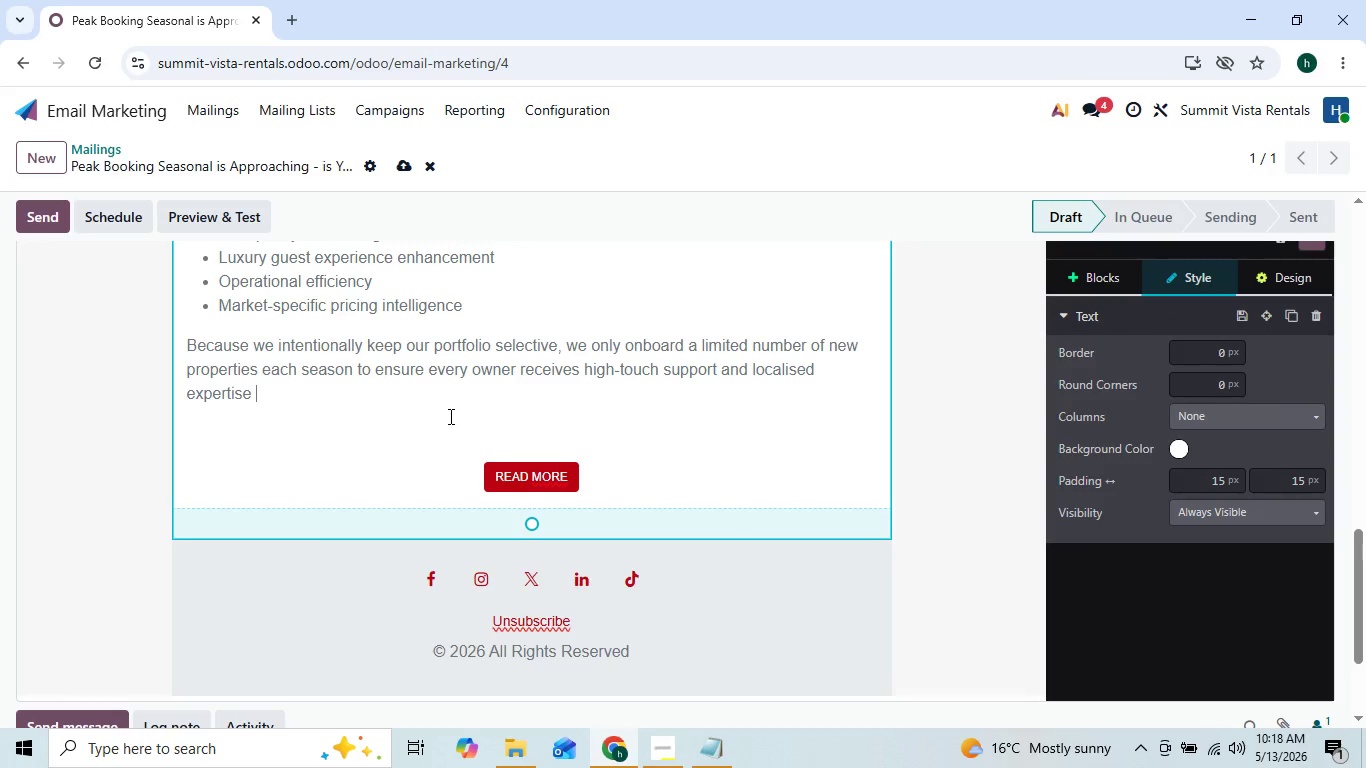 
wait(6.14)
 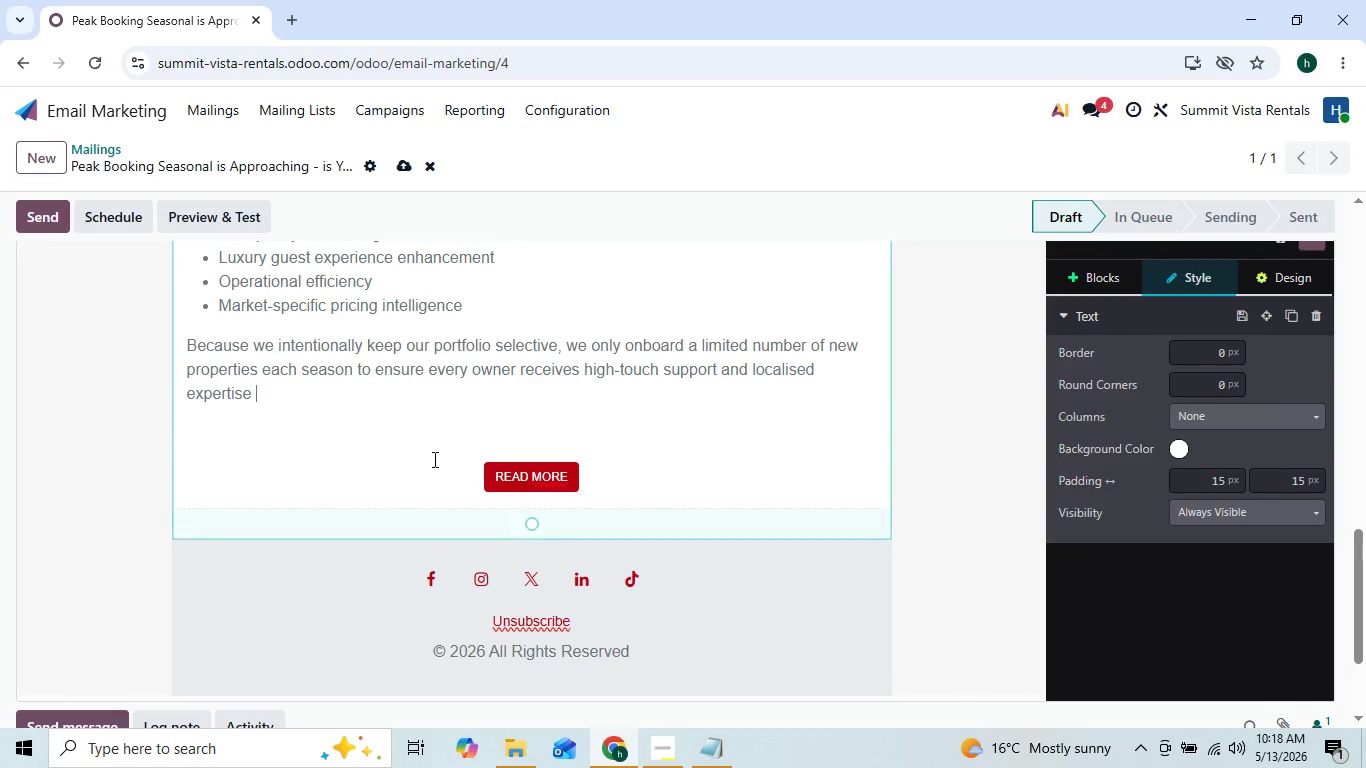 
type(Thats)
key(Backspace)
type('s)
 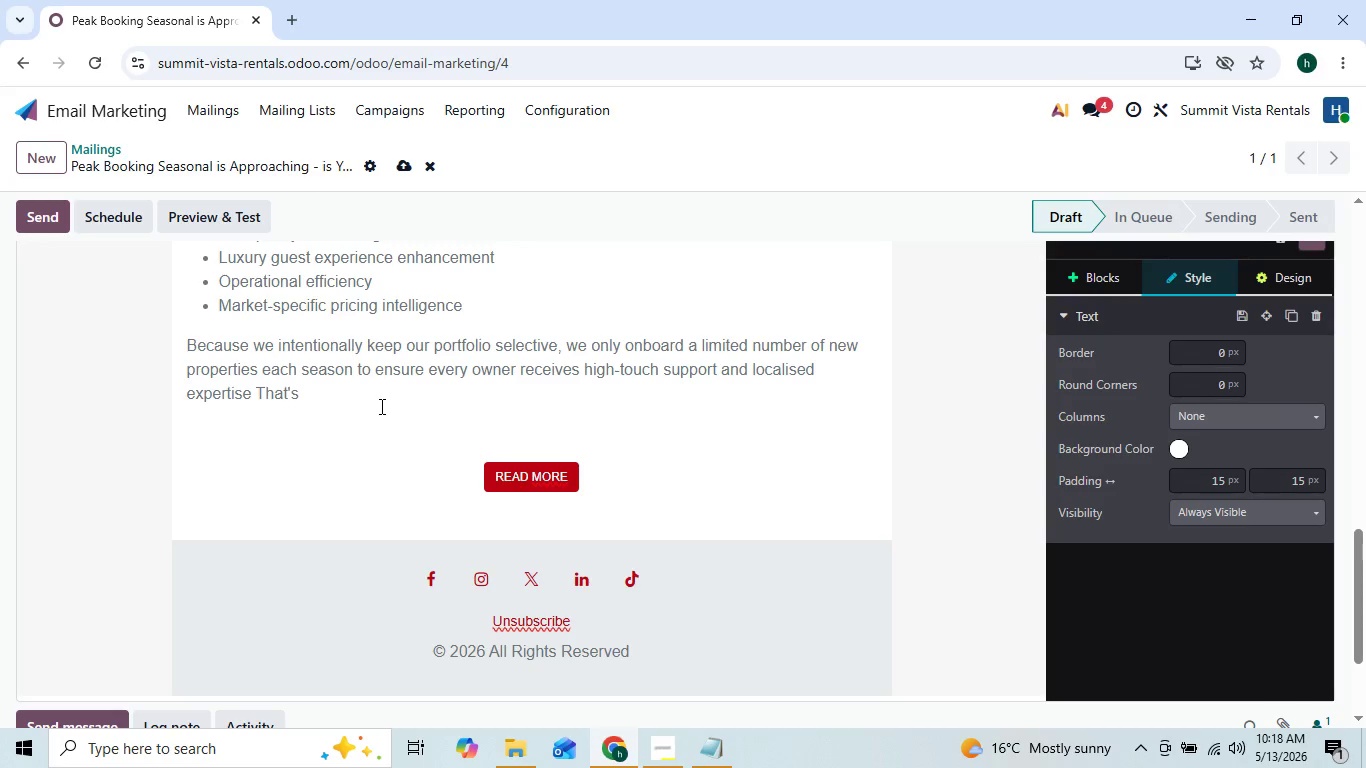 
key(ArrowLeft)
 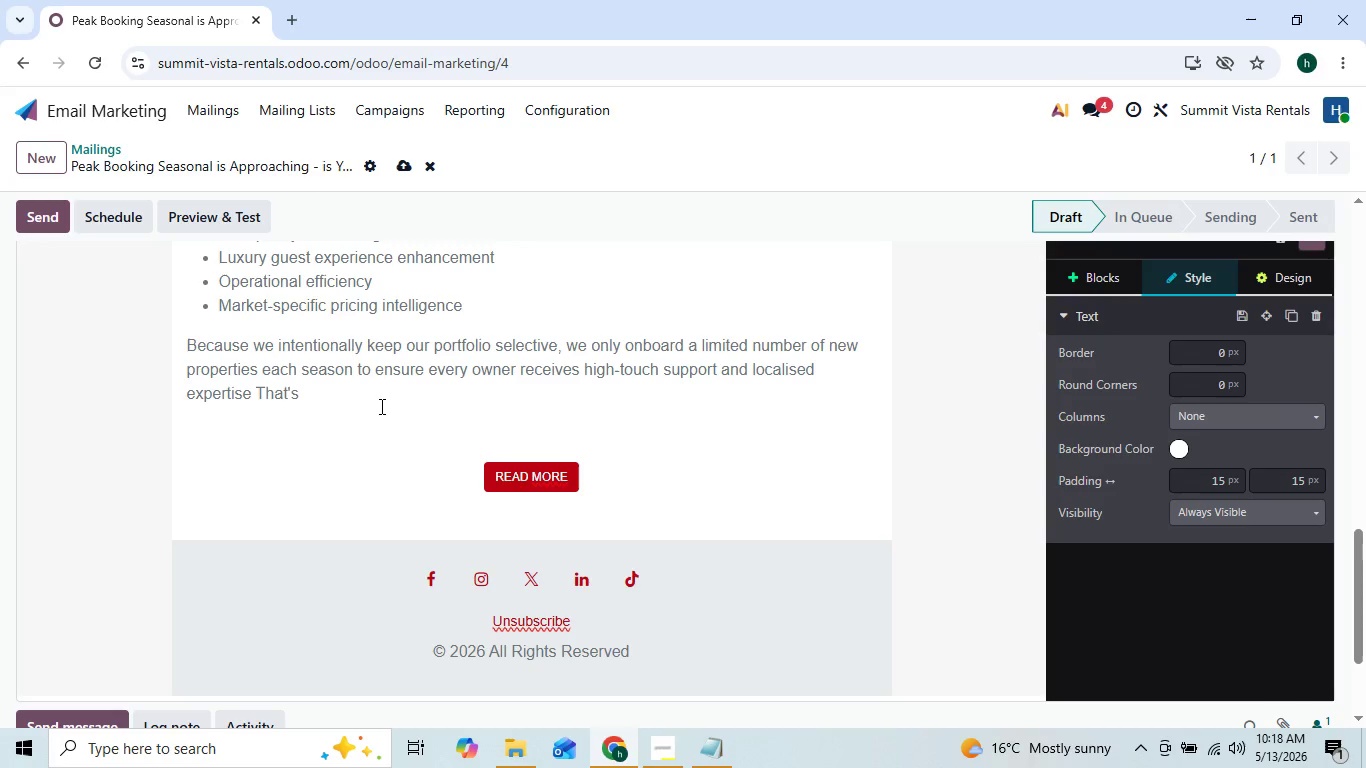 
key(ArrowLeft)
 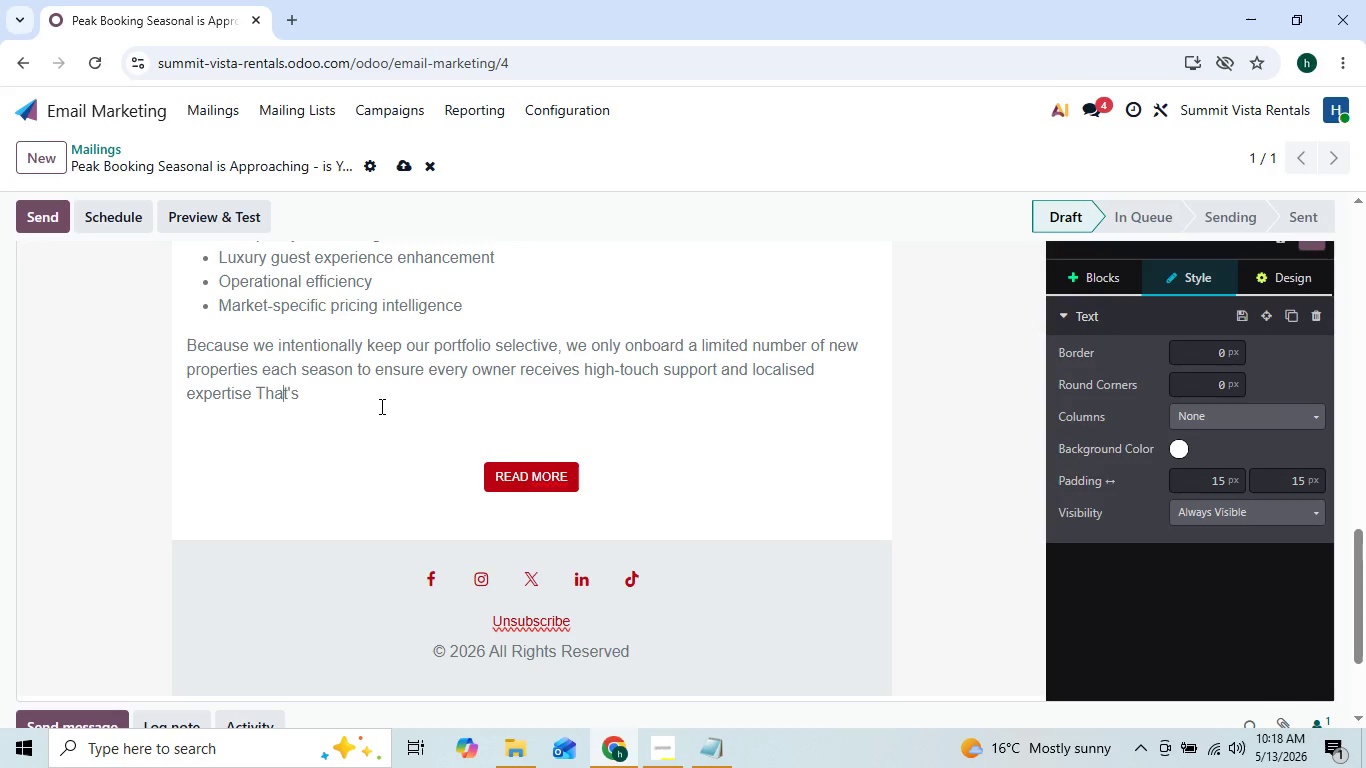 
key(ArrowLeft)
 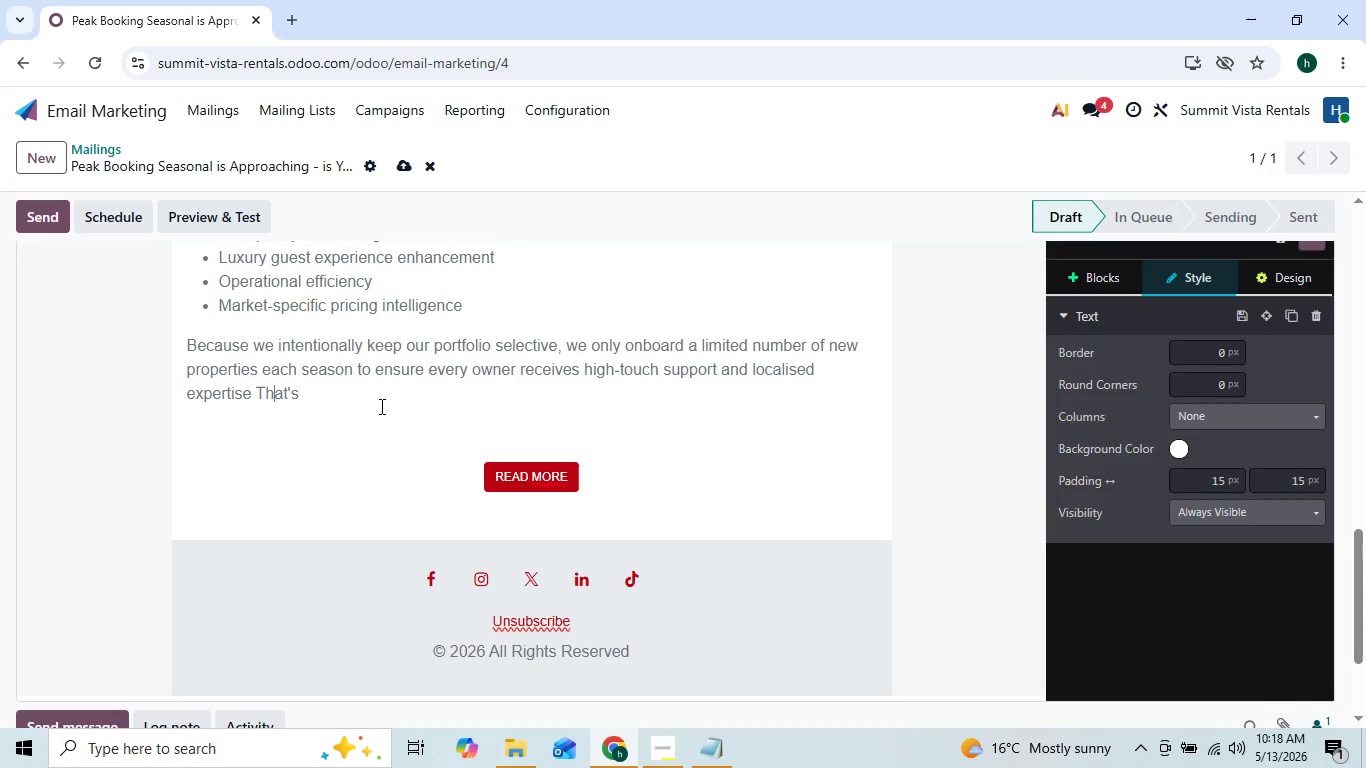 
key(ArrowLeft)
 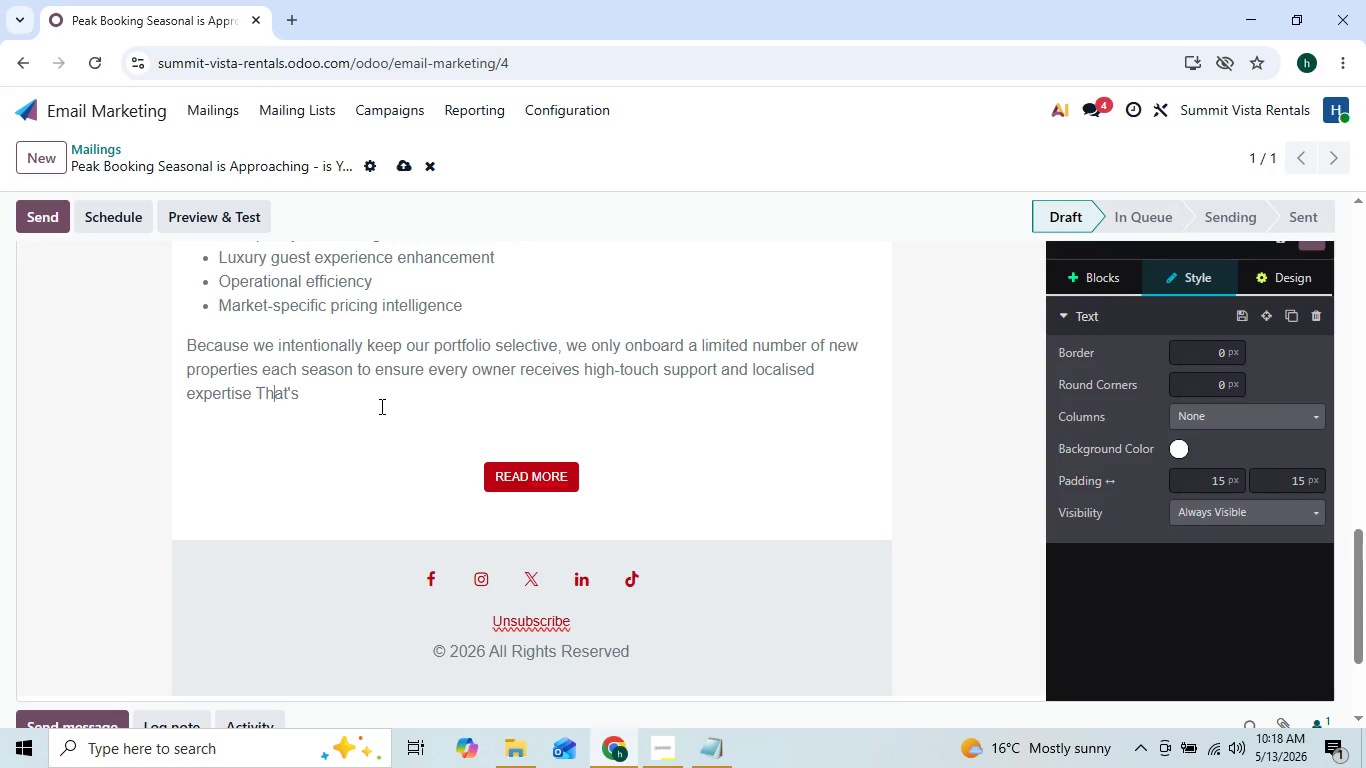 
key(ArrowLeft)
 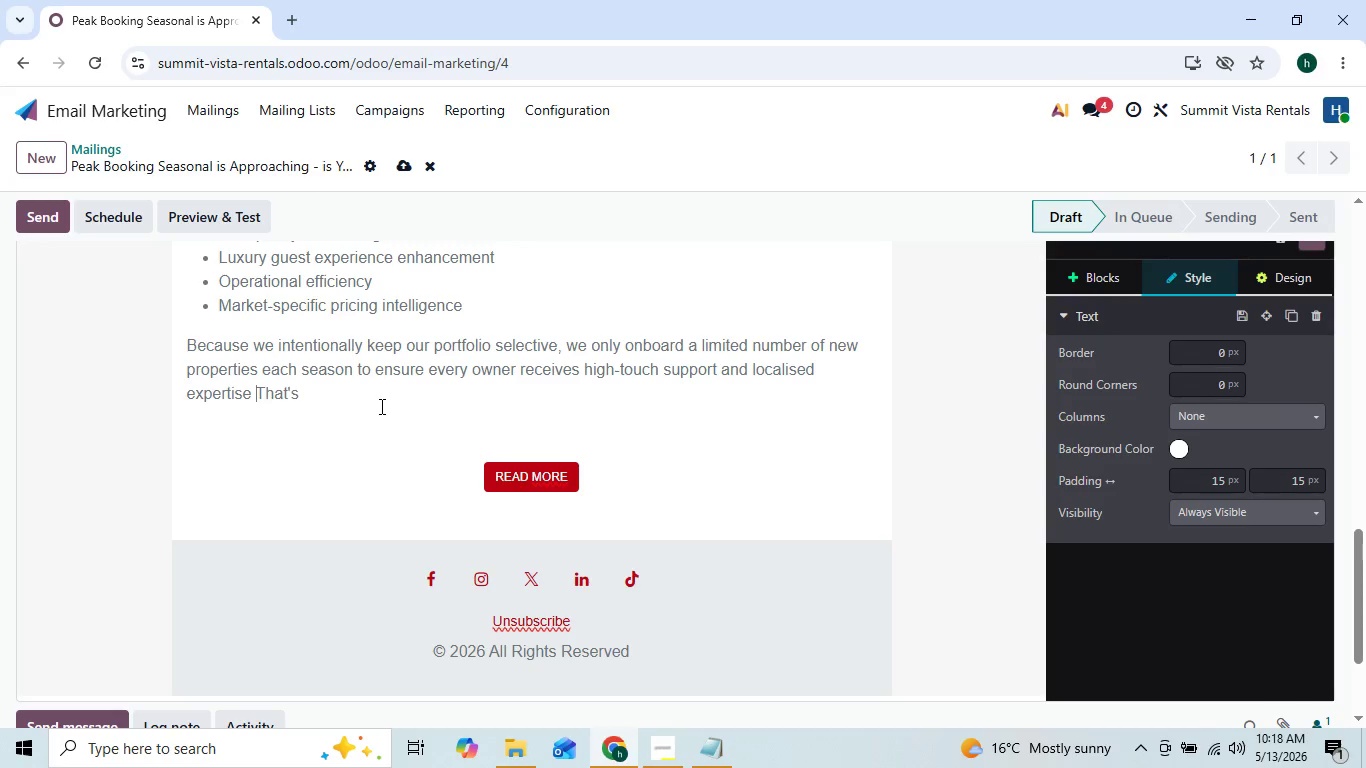 
key(ArrowLeft)
 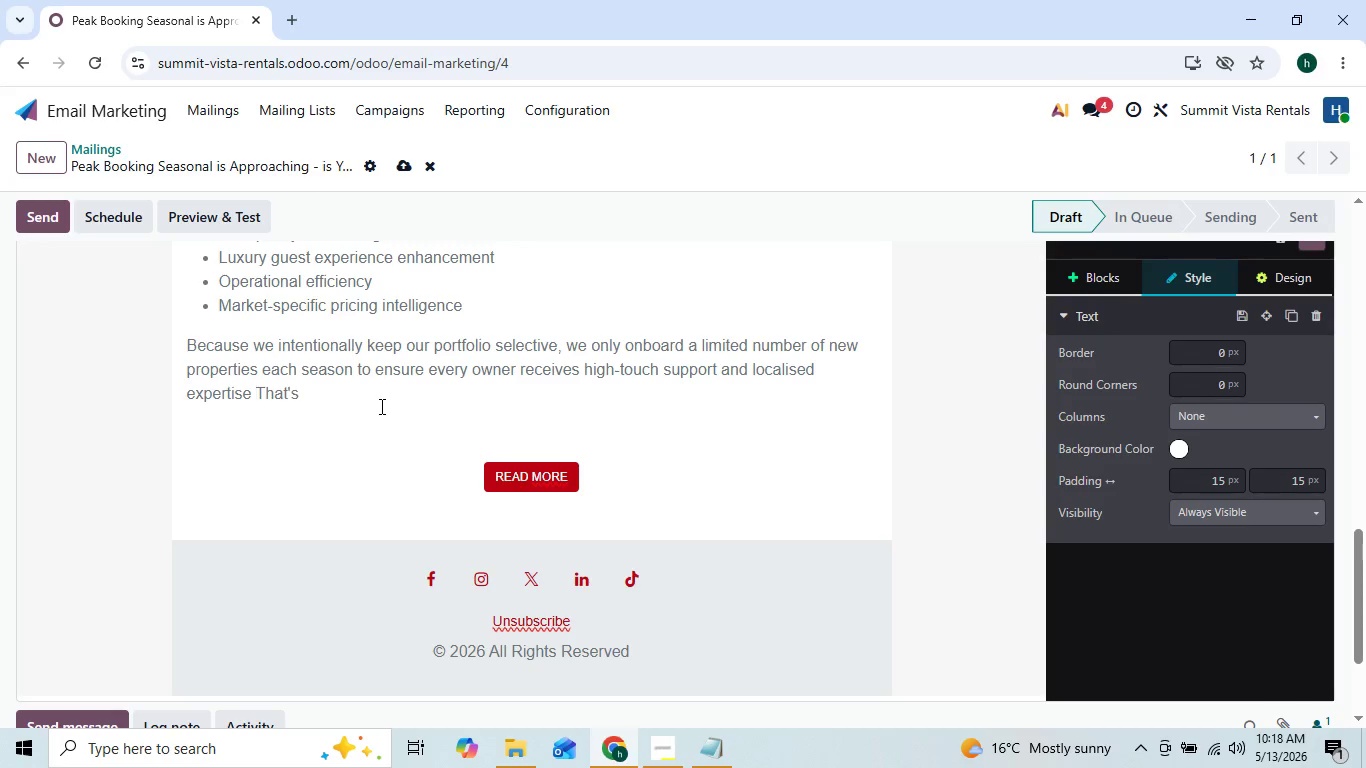 
key(Enter)
 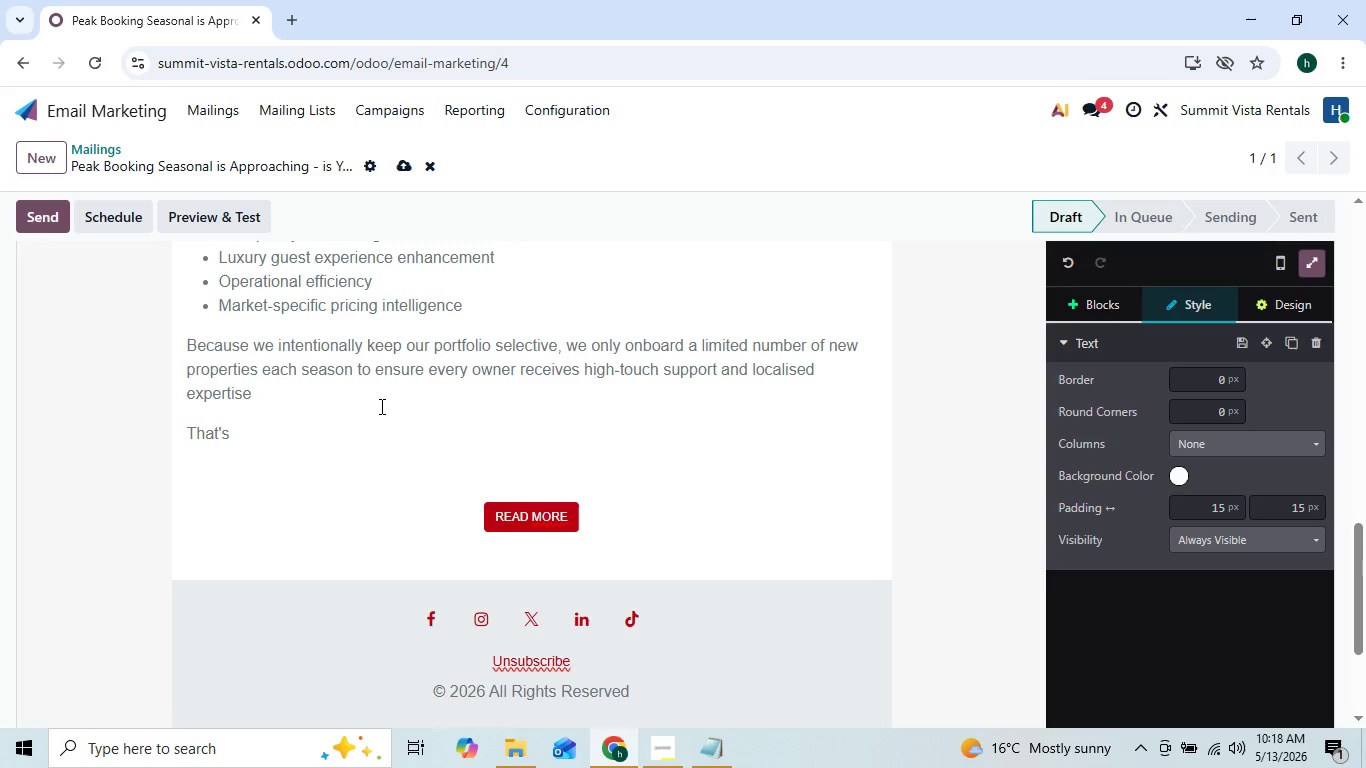 
key(ArrowRight)
 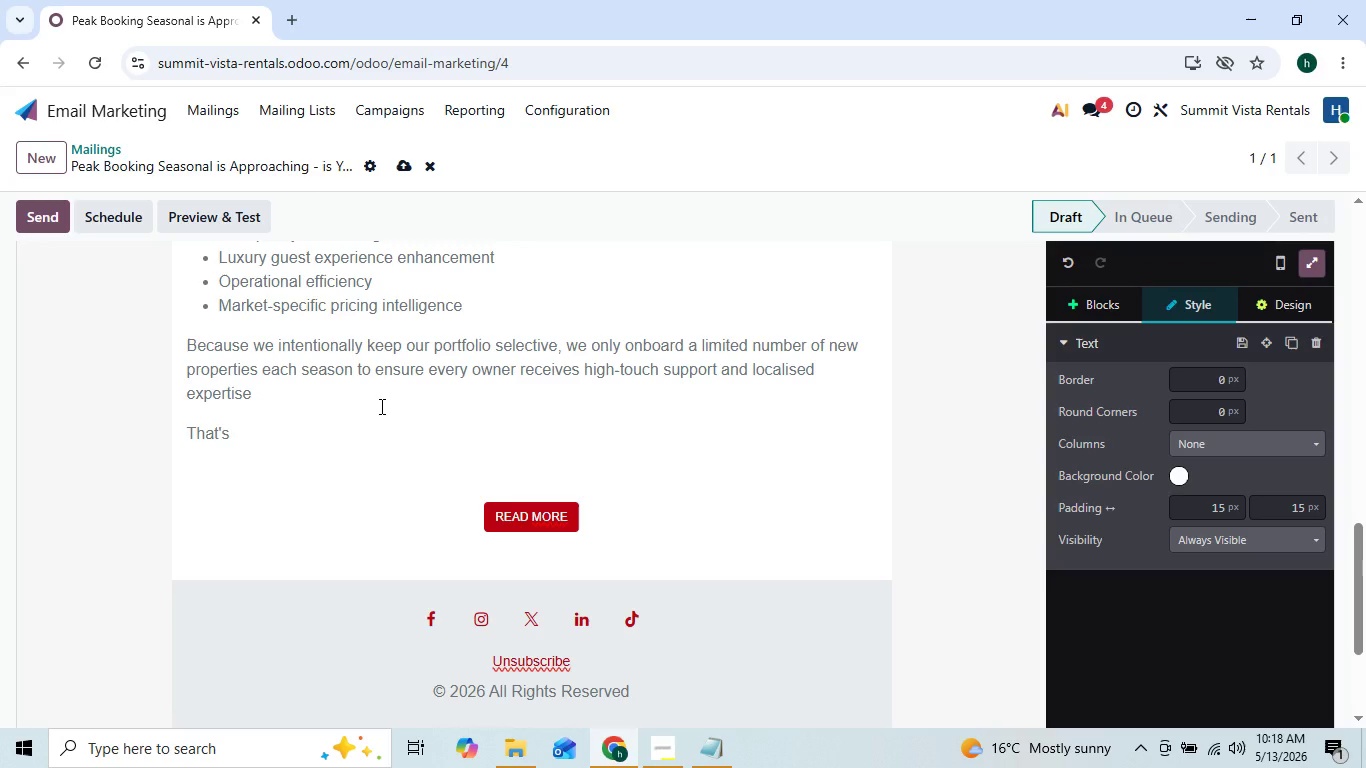 
key(ArrowRight)
 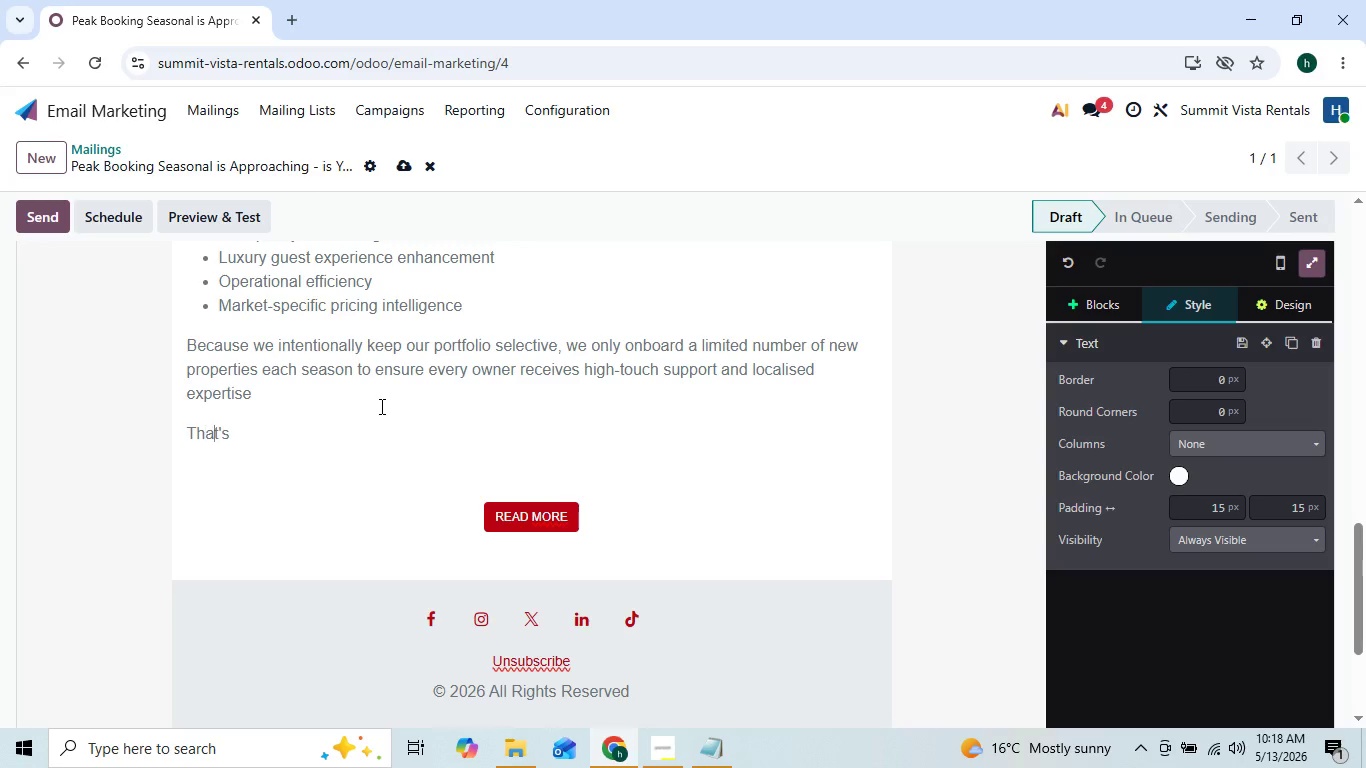 
key(ArrowRight)
 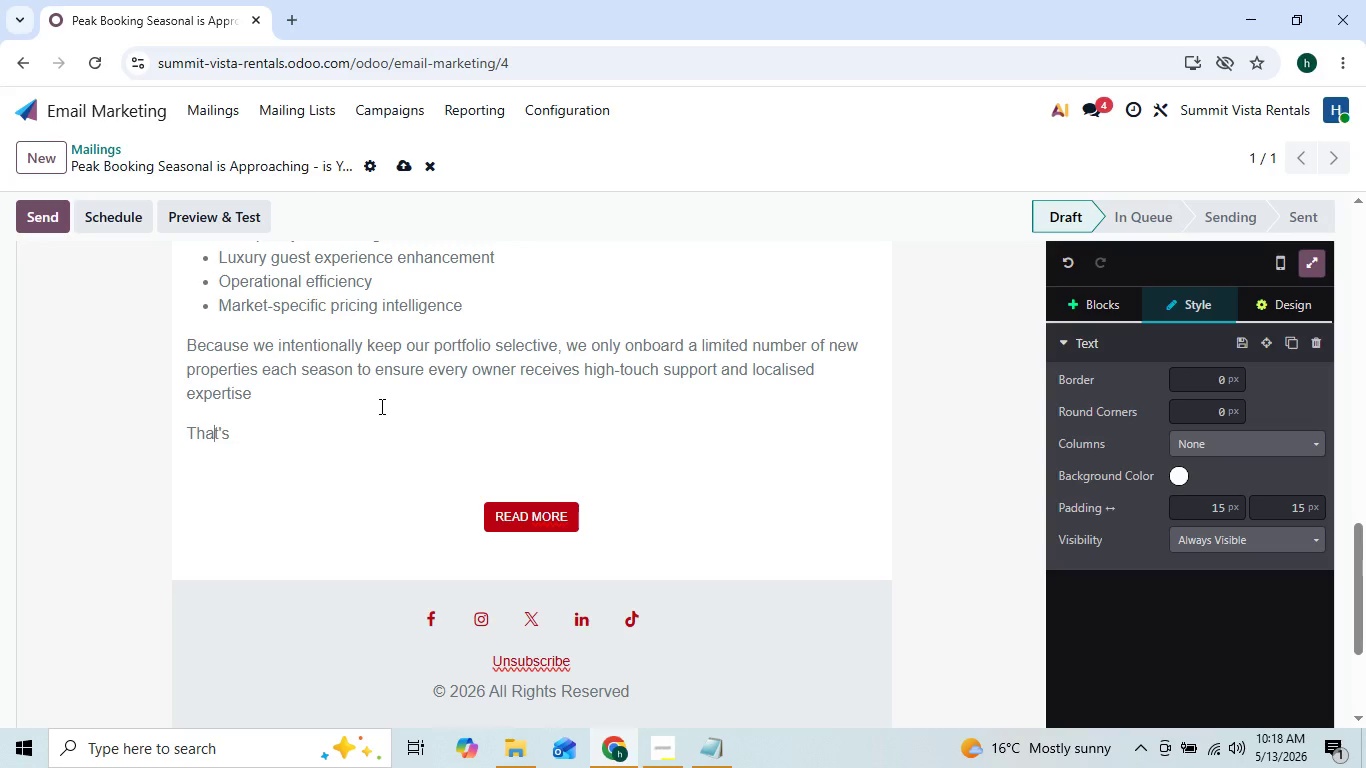 
key(ArrowRight)
 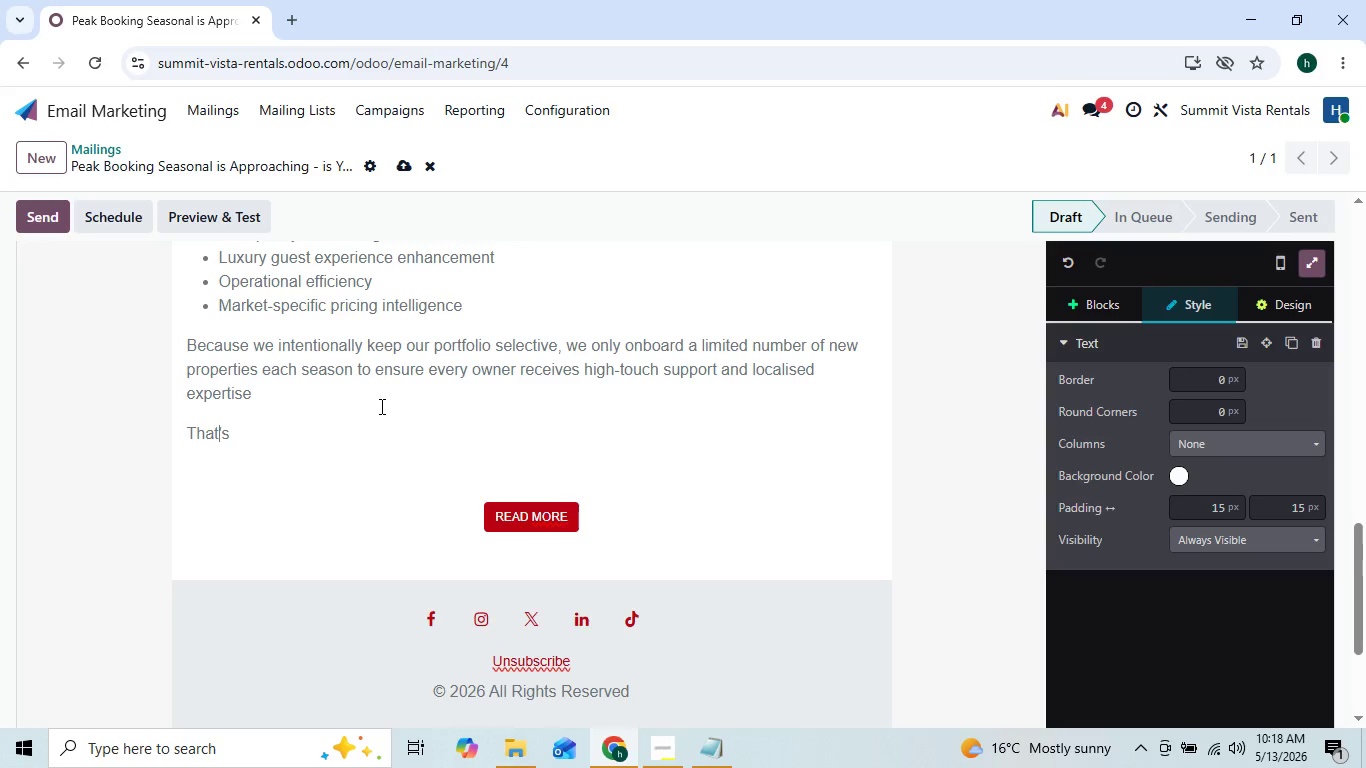 
key(ArrowRight)
 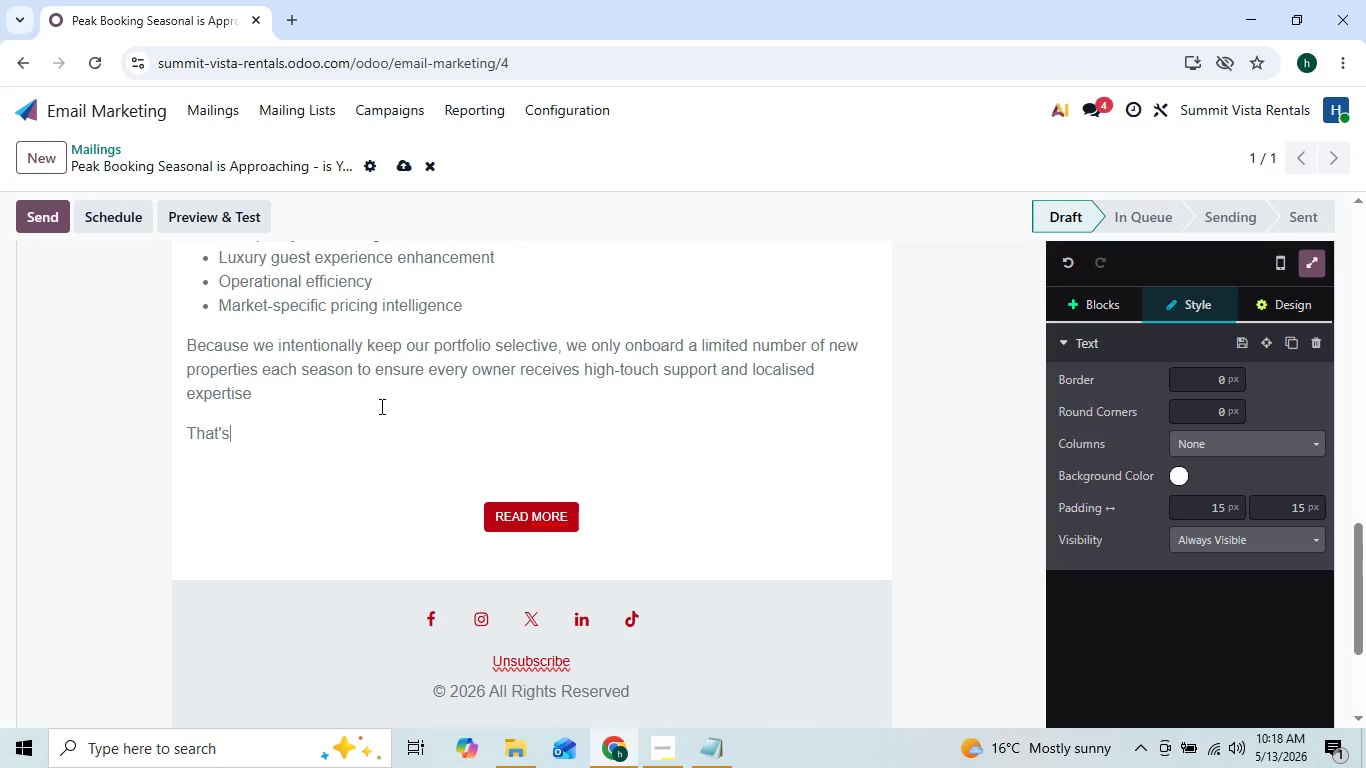 
key(ArrowRight)
 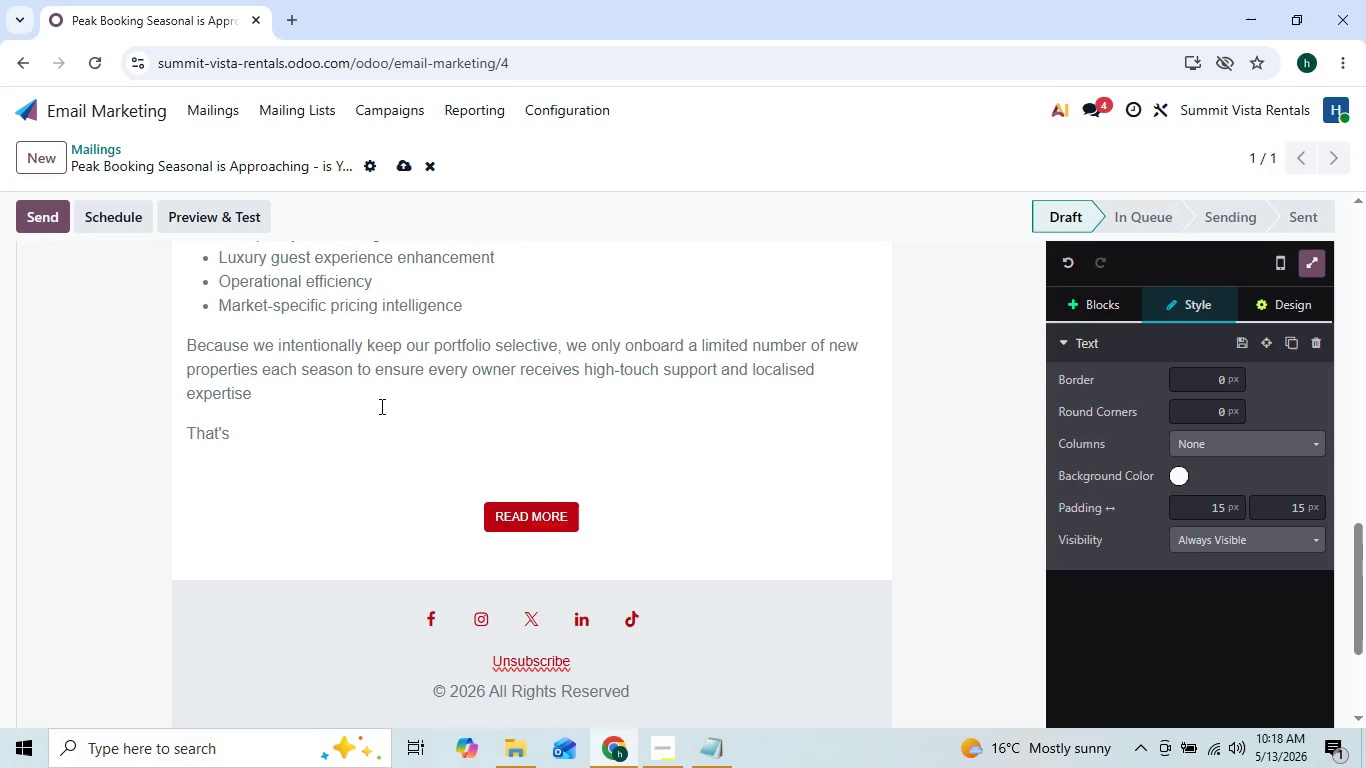 
type( whh)
key(Backspace)
type(y we wanted to reach oi)
key(Backspace)
type(ut one final time befor)
 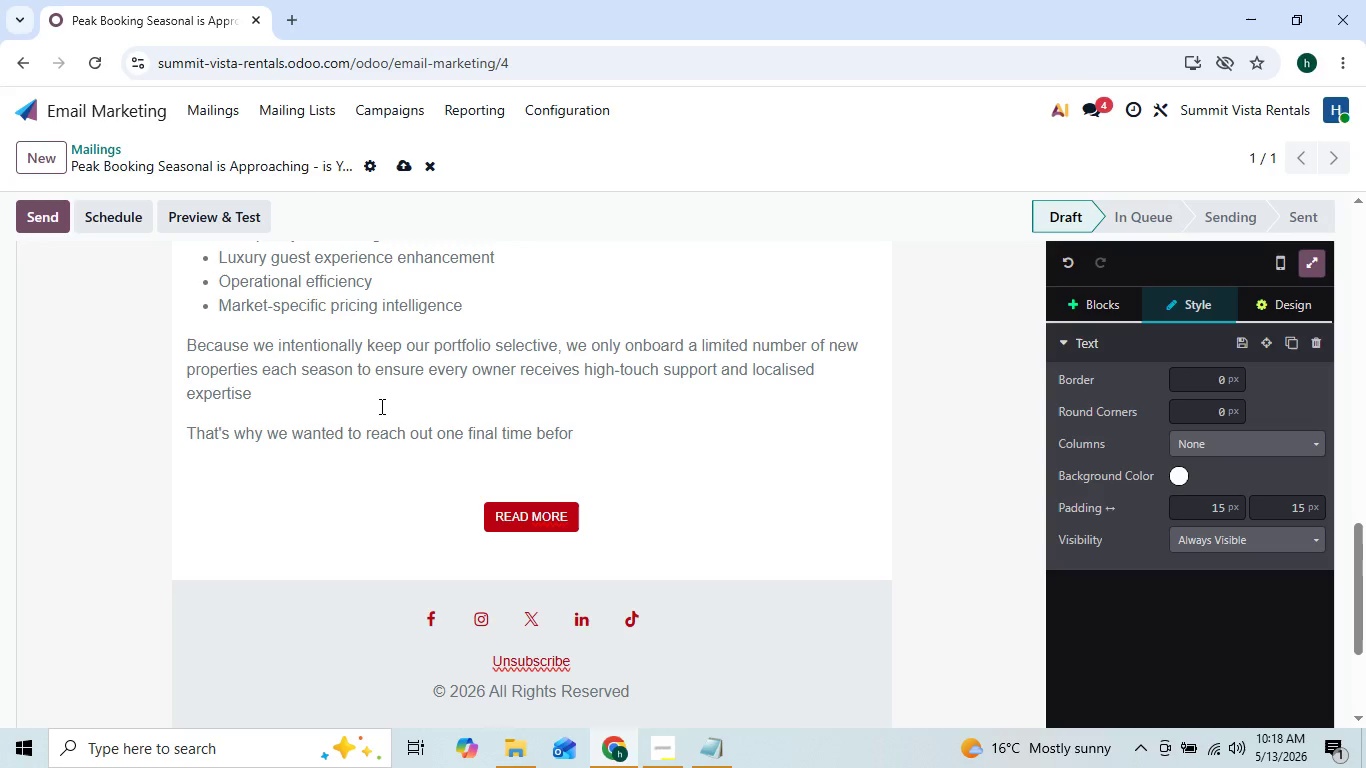 
key(ArrowLeft)
 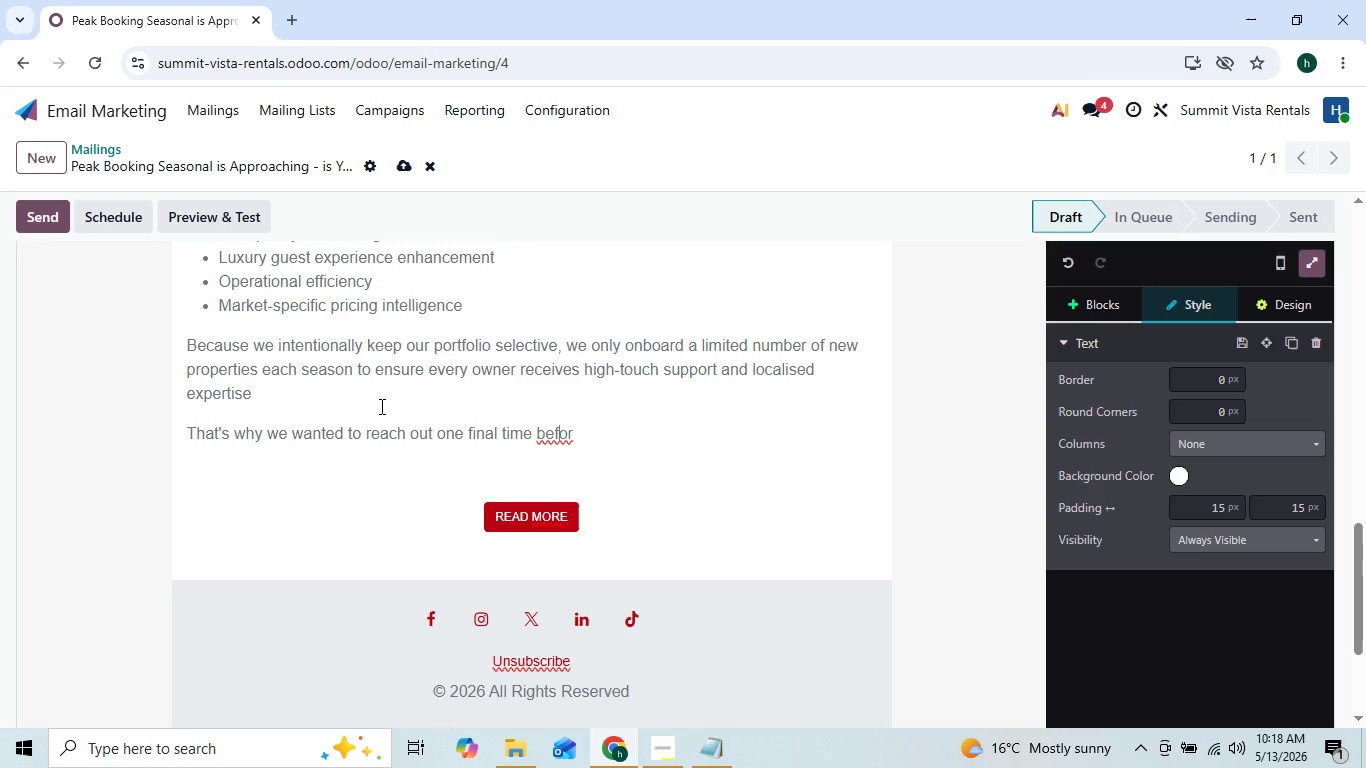 
key(ArrowLeft)
 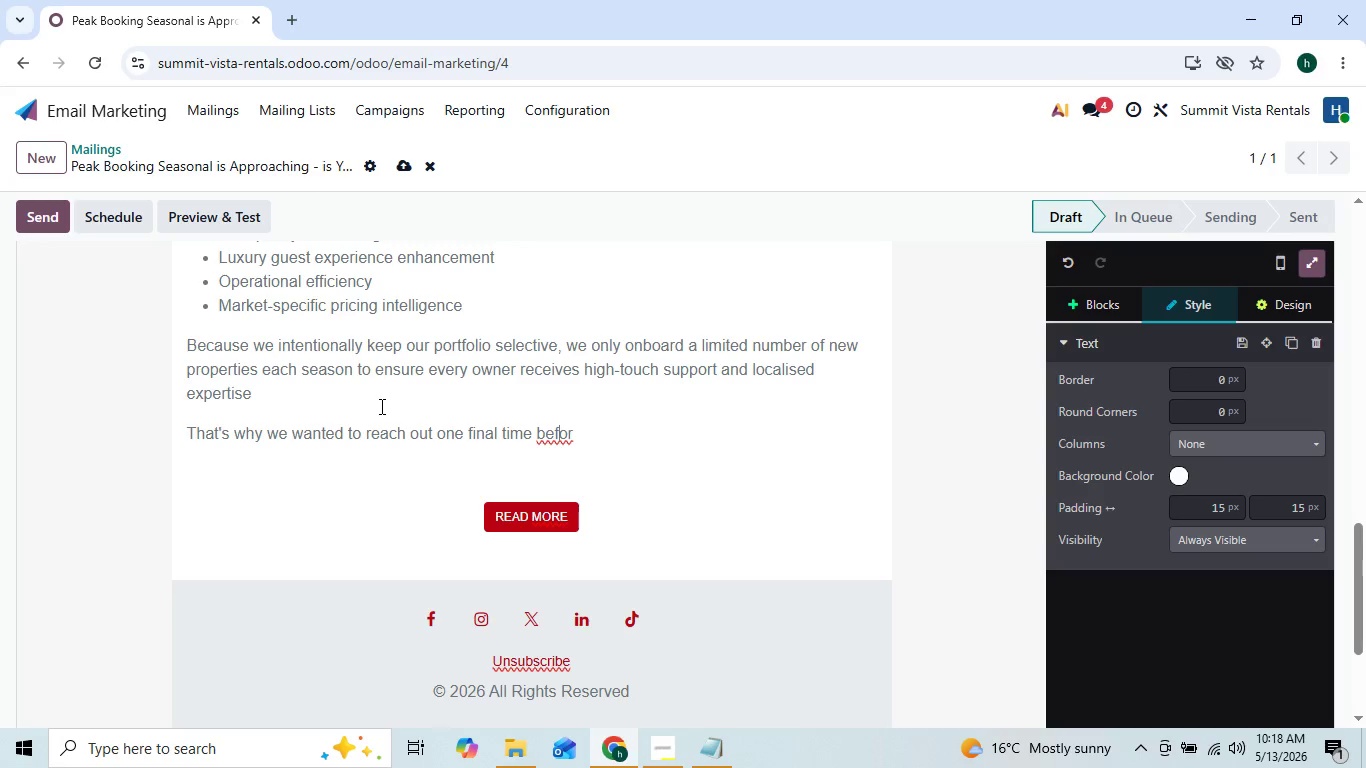 
key(ArrowLeft)
 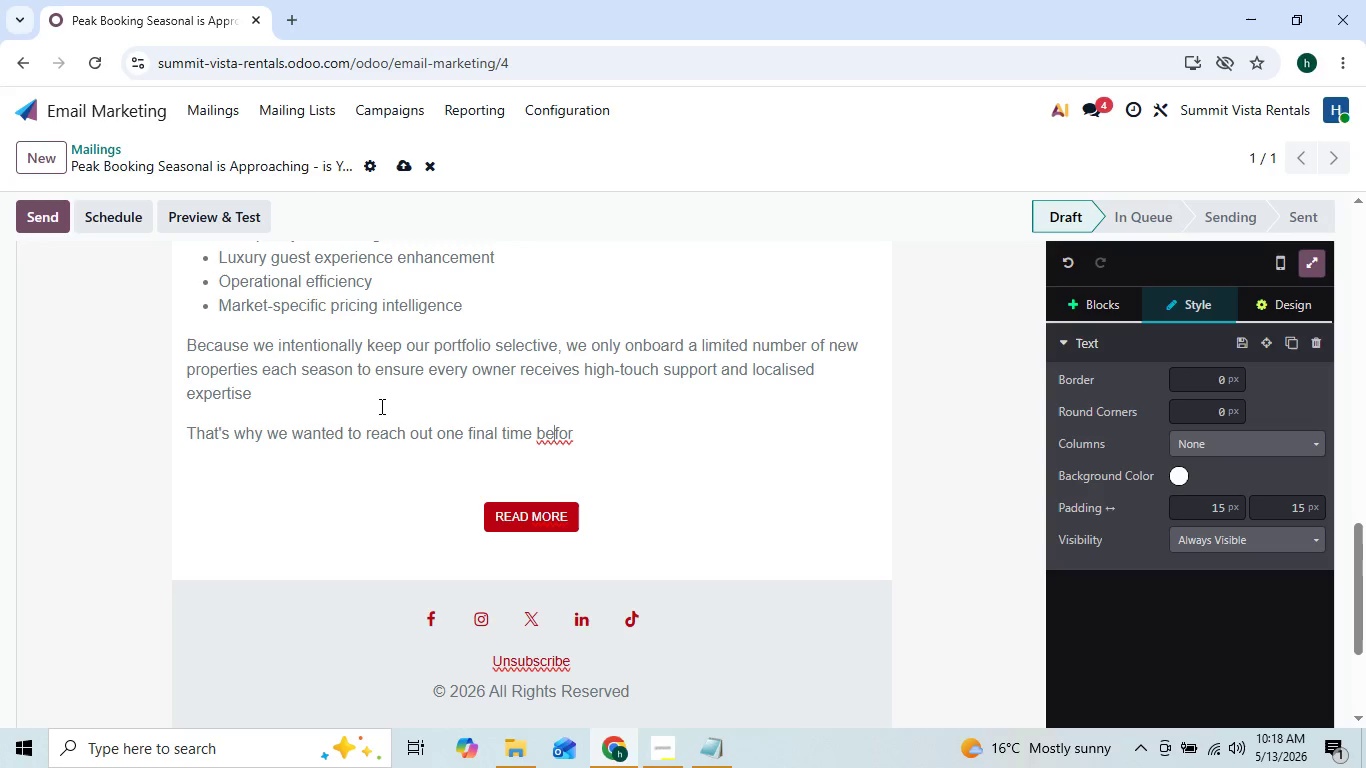 
key(ArrowLeft)
 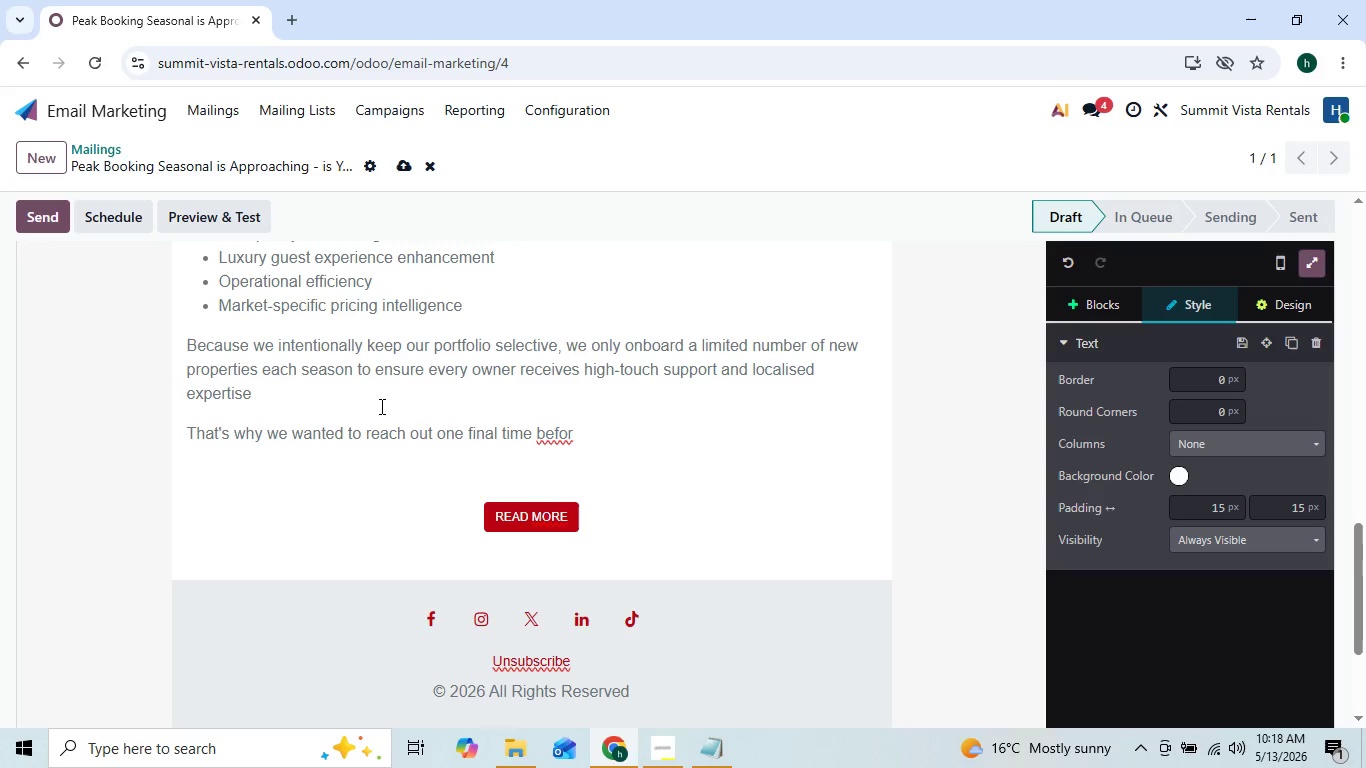 
key(ArrowRight)
 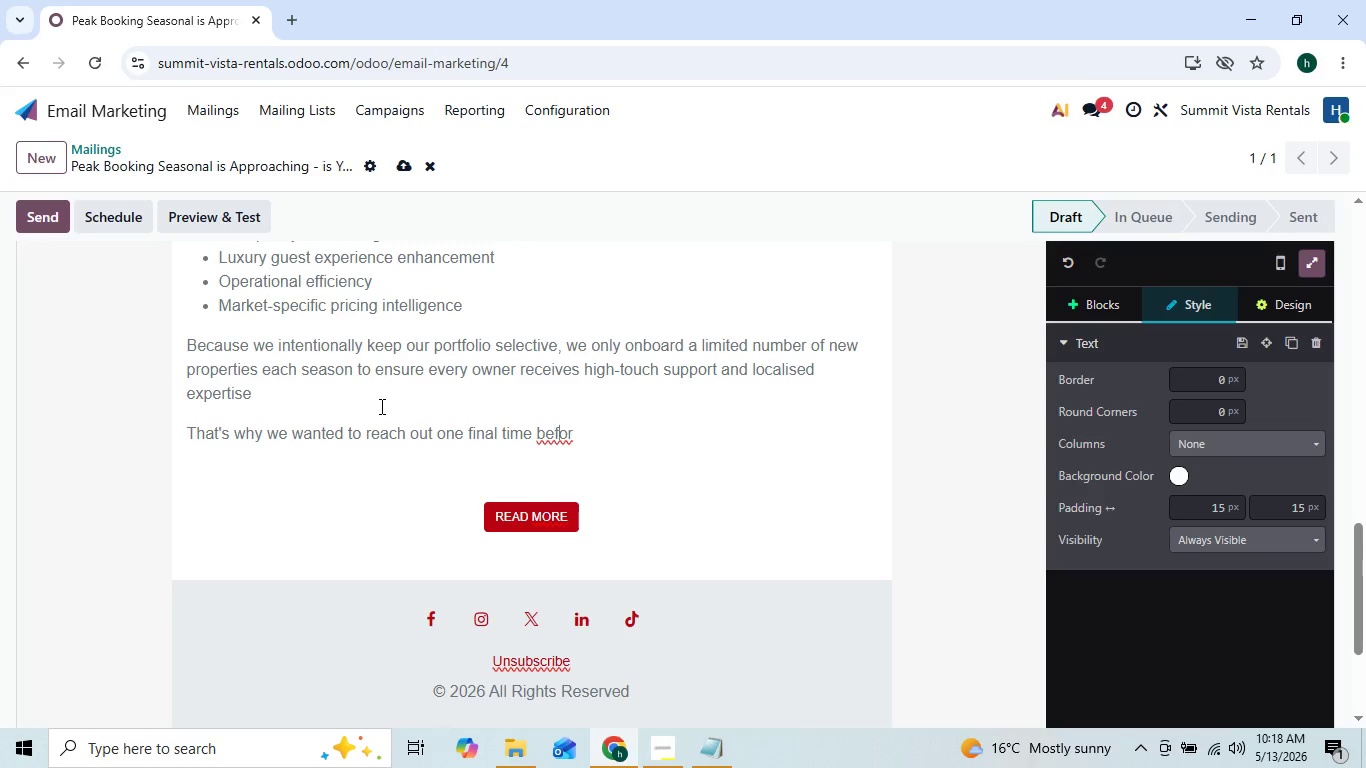 
key(ArrowRight)
 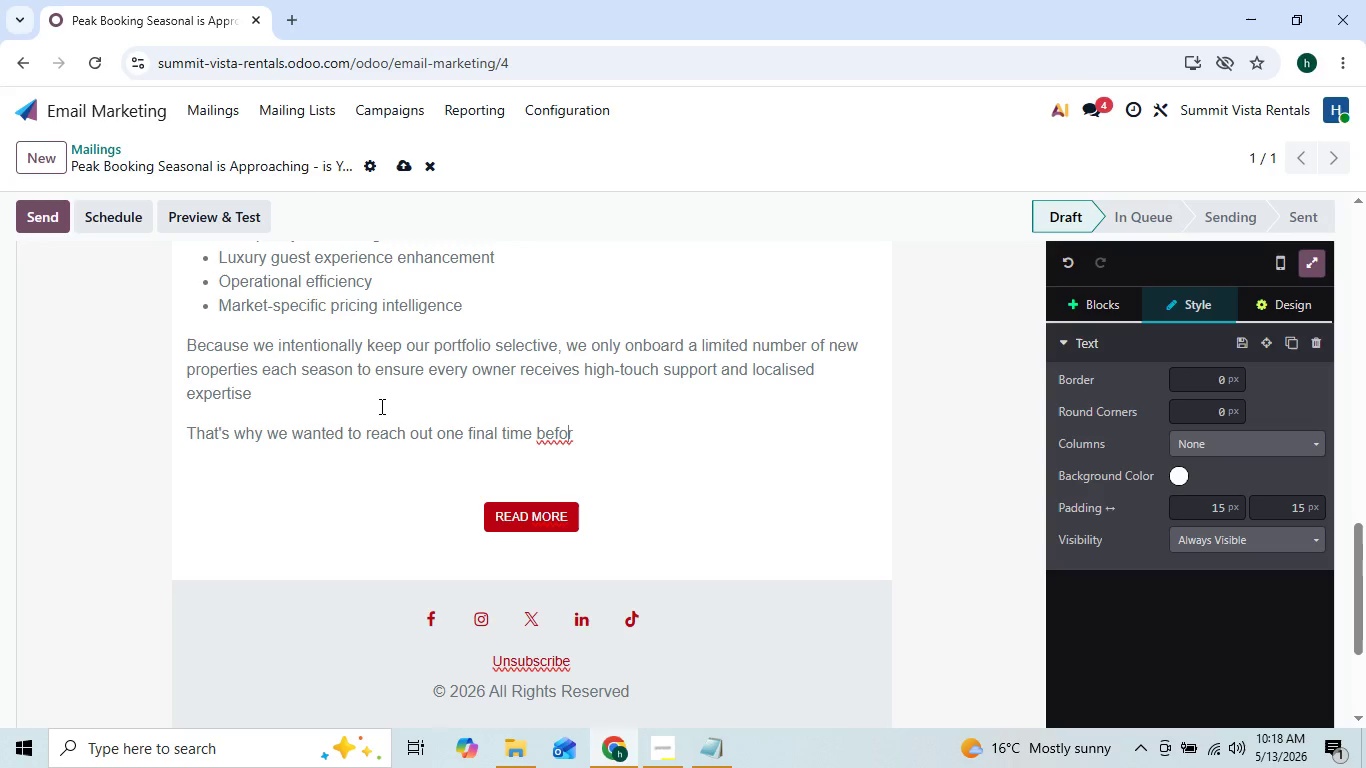 
key(ArrowRight)
 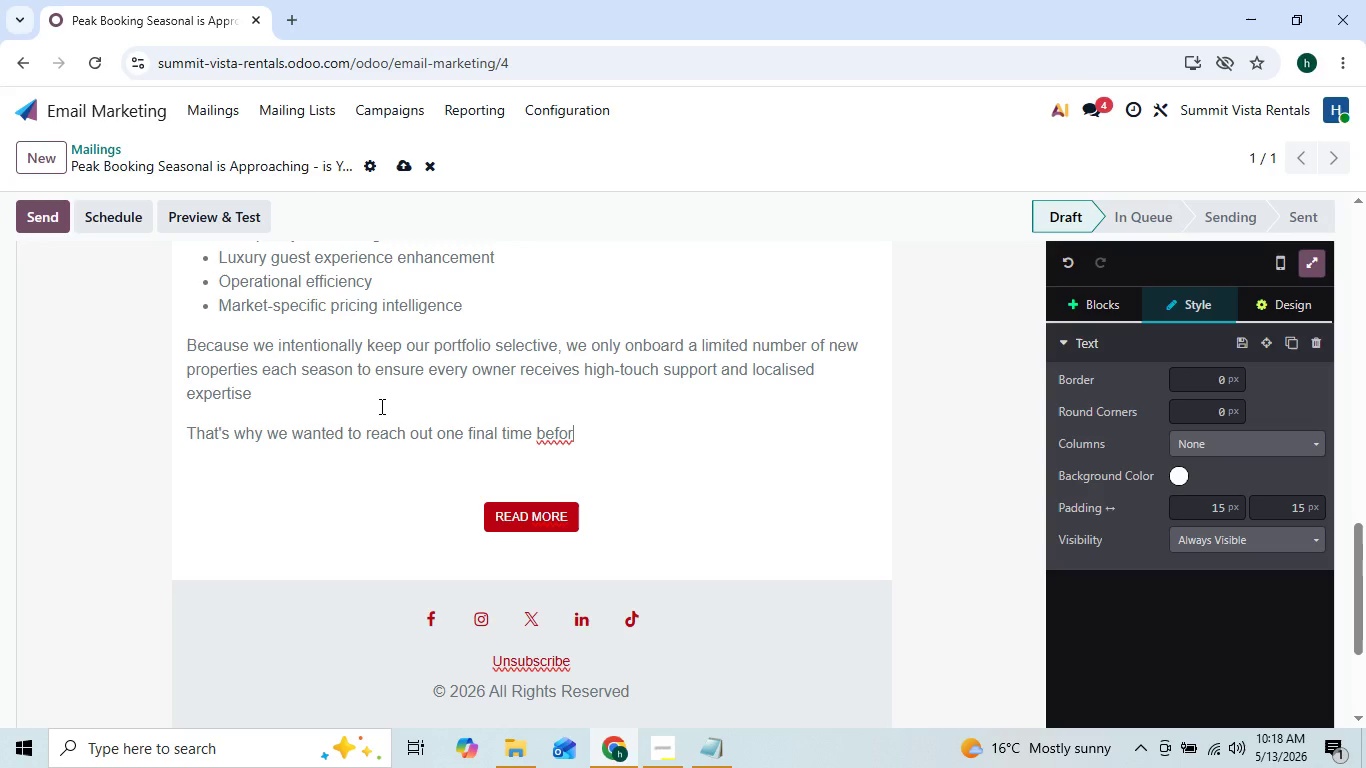 
key(ArrowRight)
 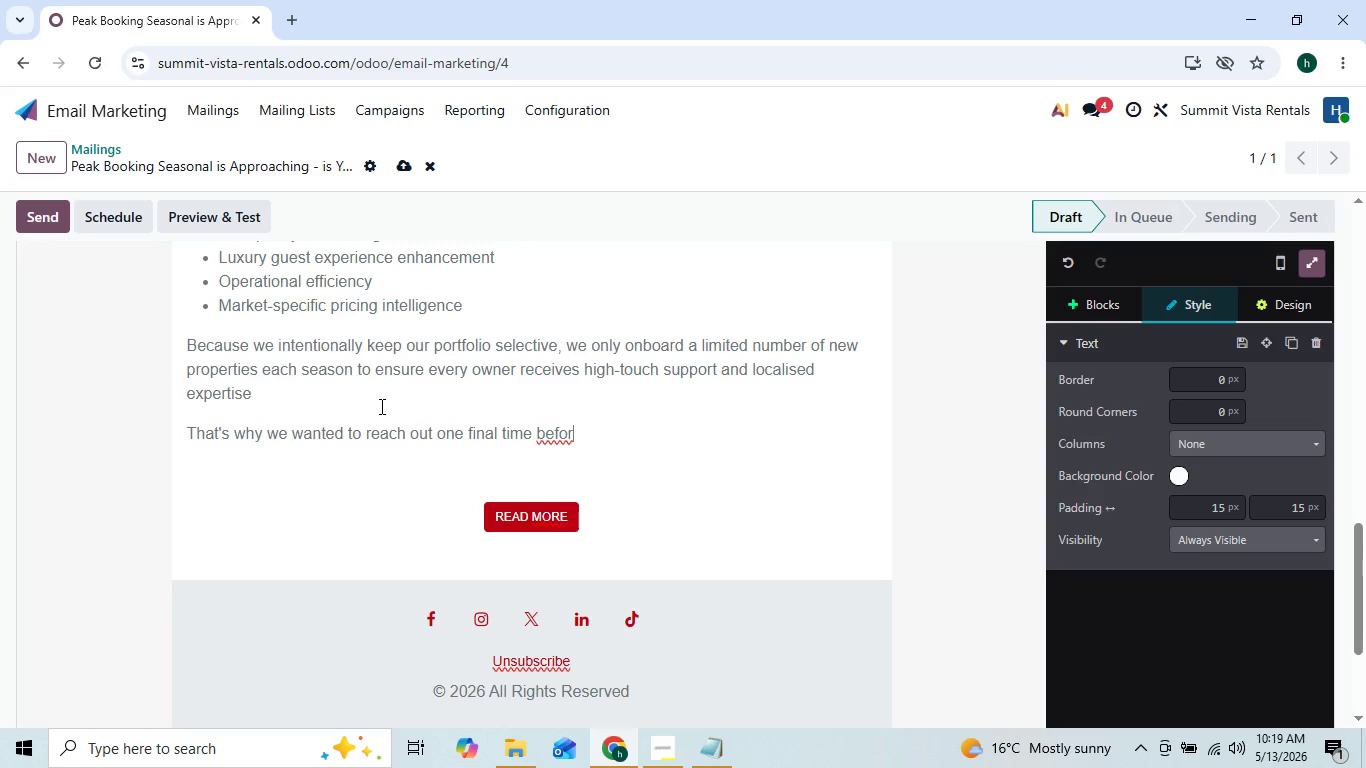 
key(R)
 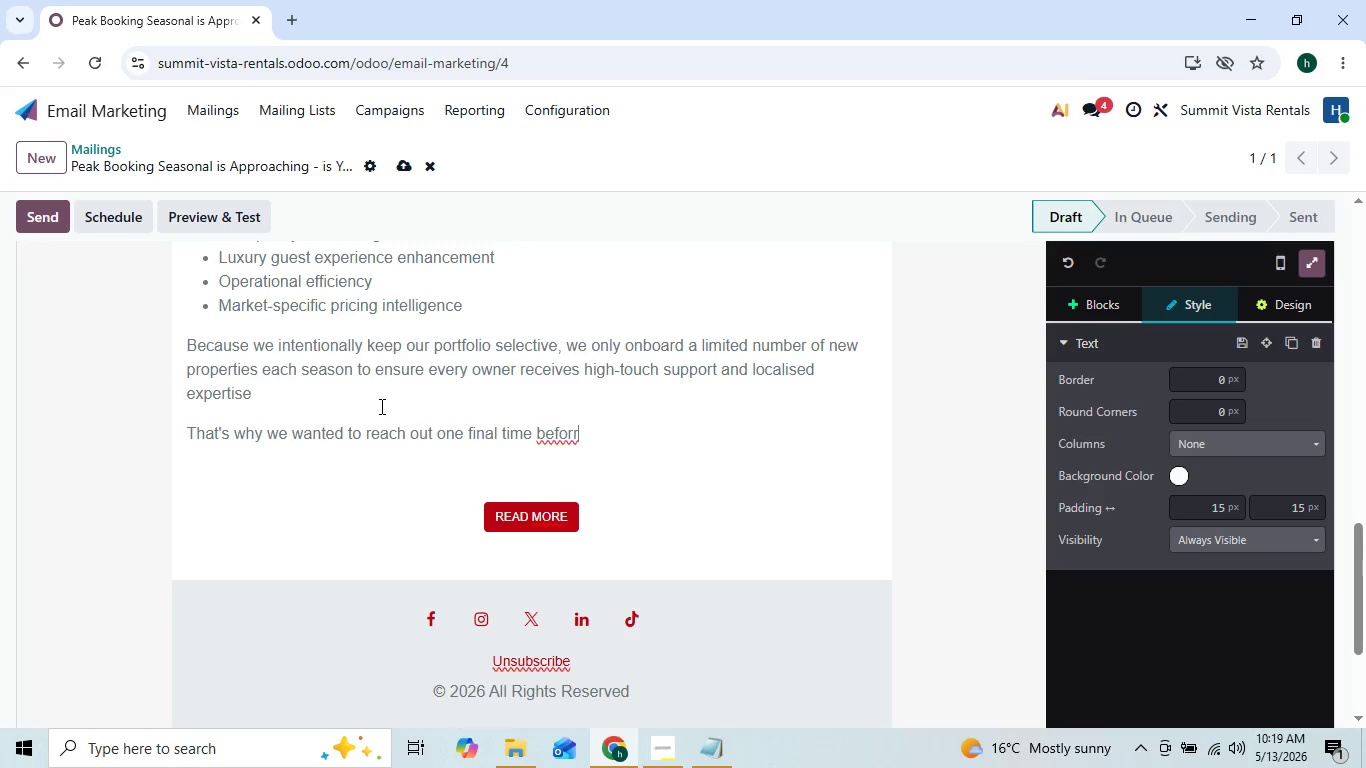 
key(Backspace)
 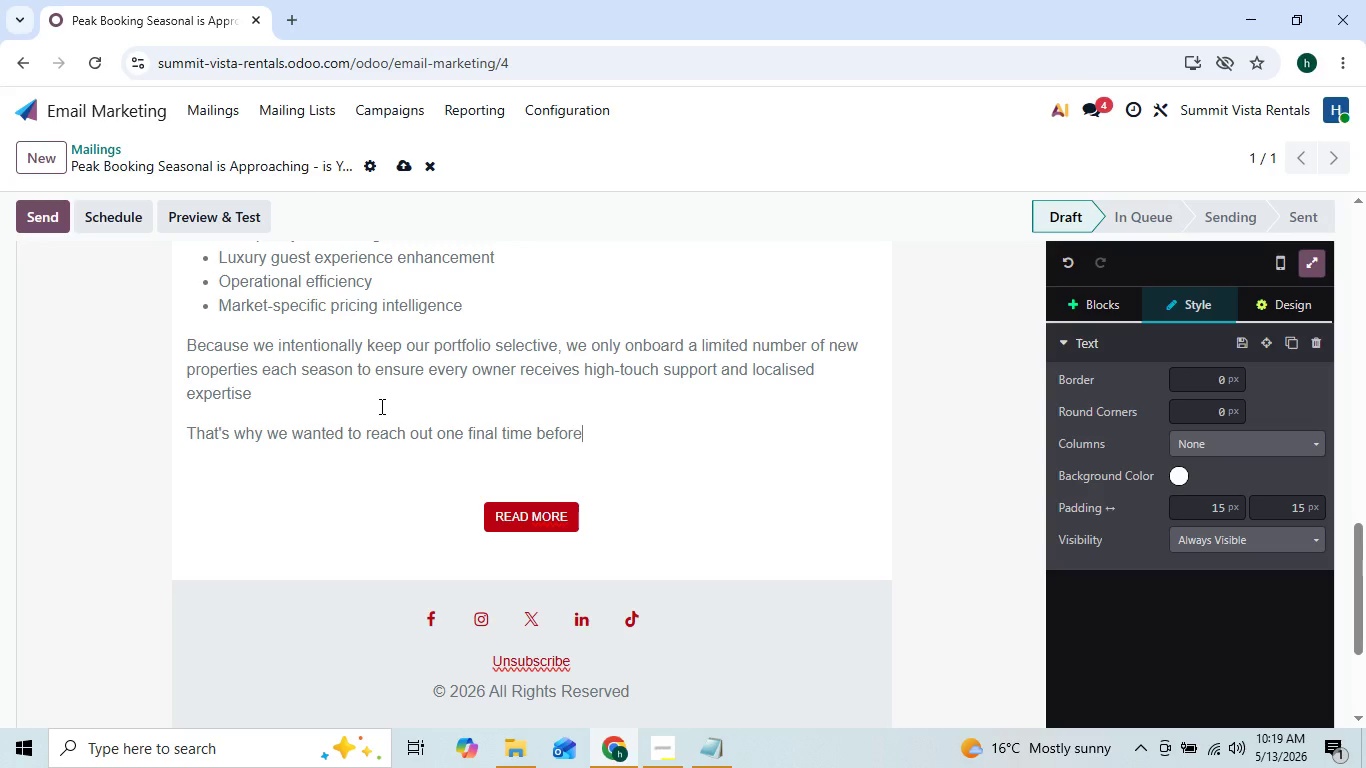 
key(E)
 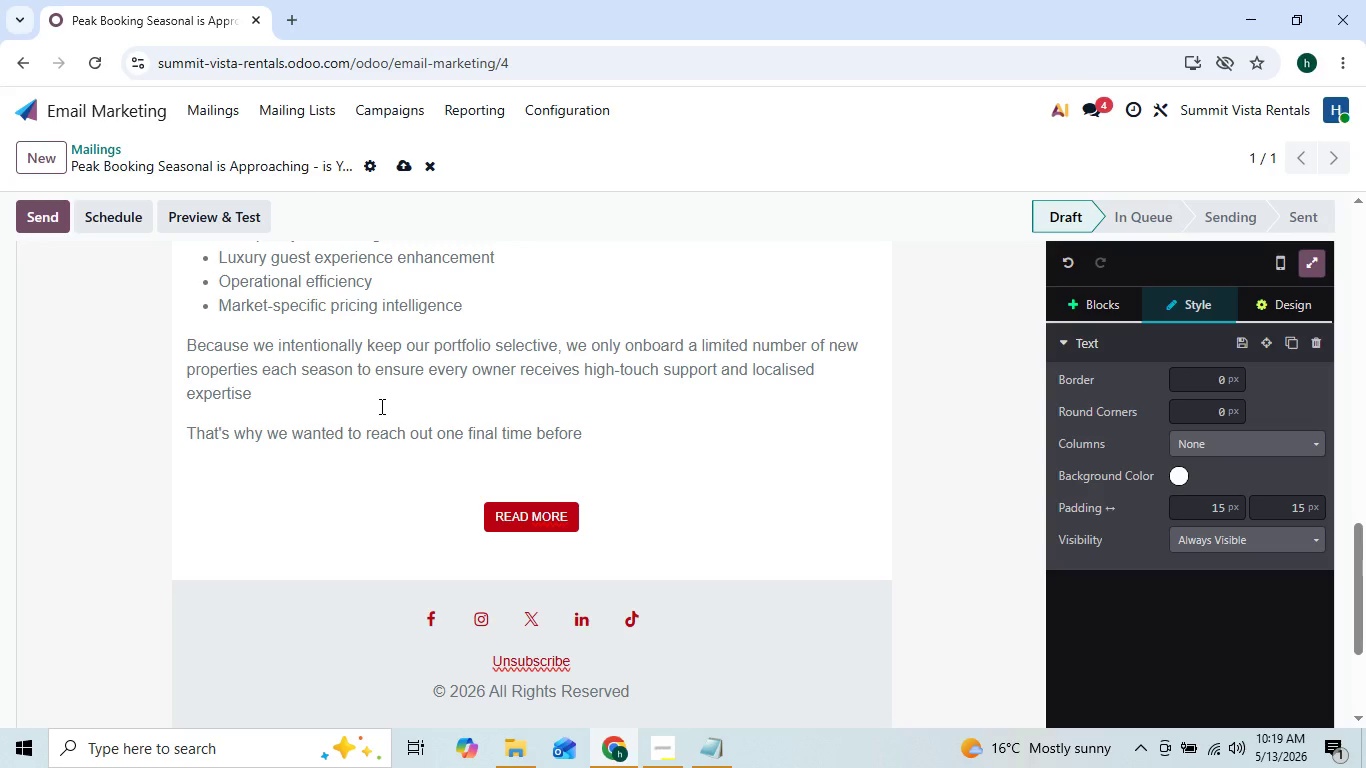 
key(ArrowLeft)
 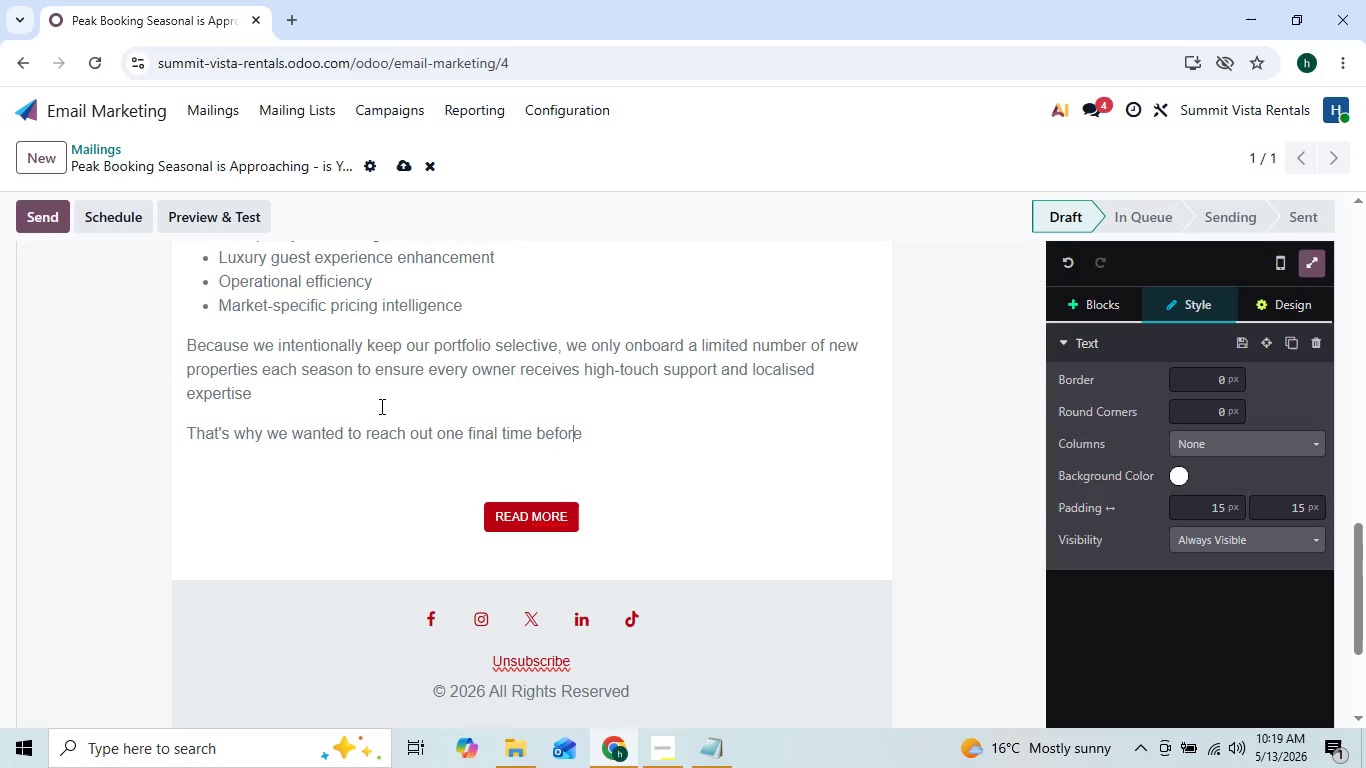 
key(ArrowLeft)
 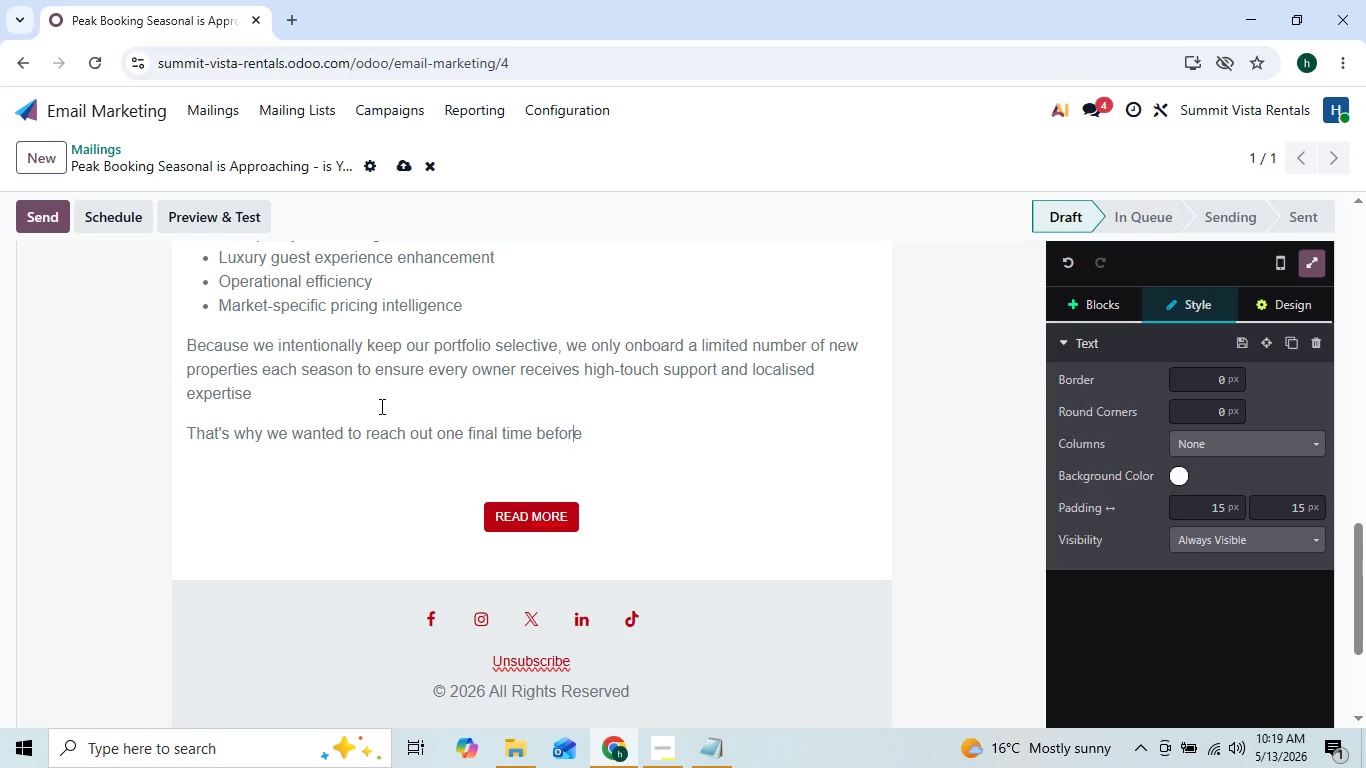 
key(ArrowRight)
 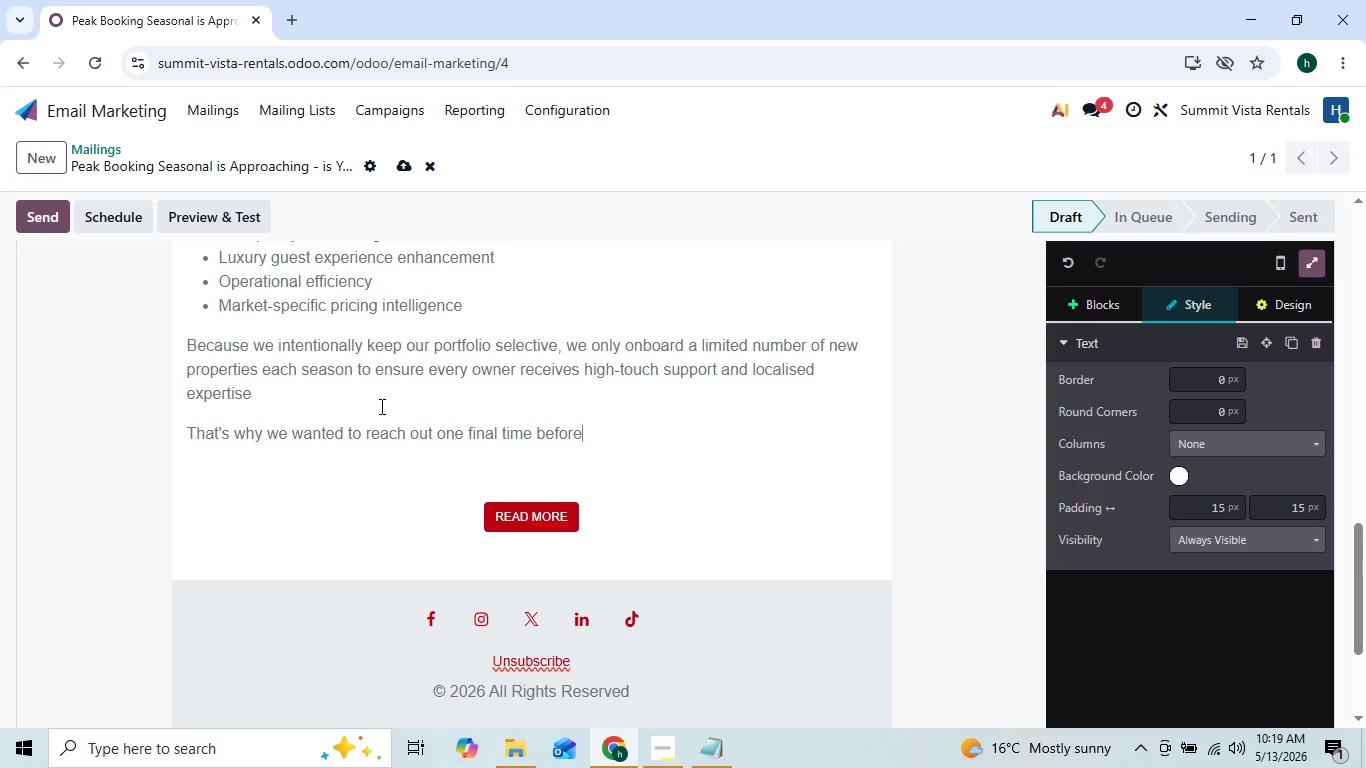 
key(ArrowRight)
 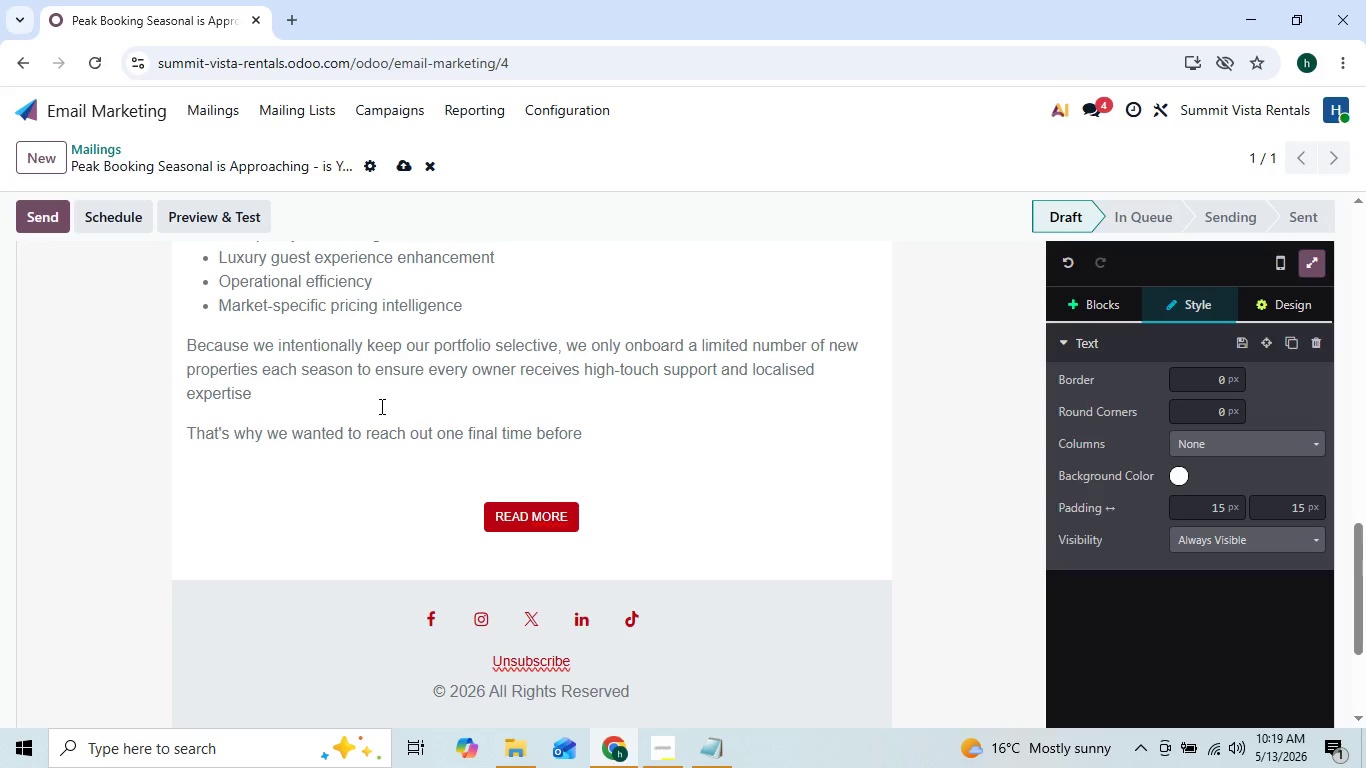 
key(ArrowRight)
 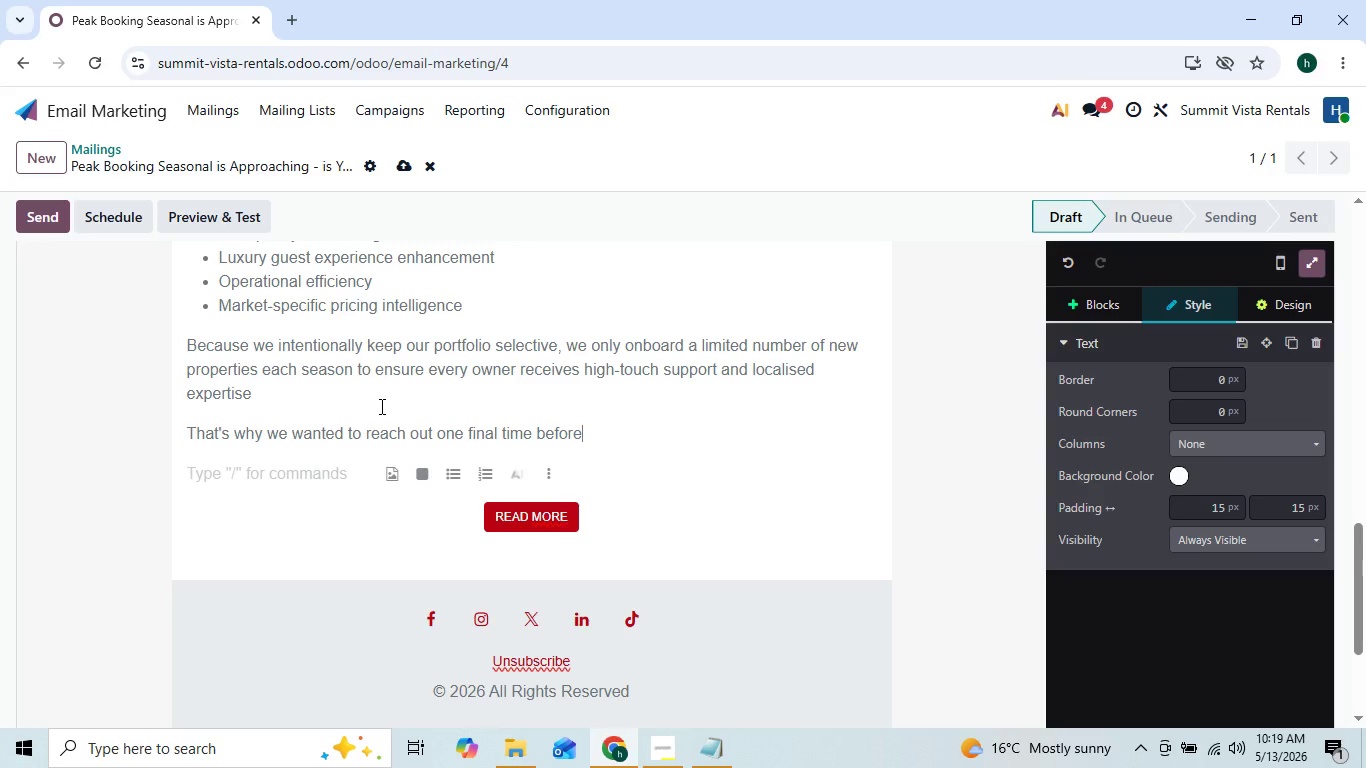 
key(ArrowLeft)
 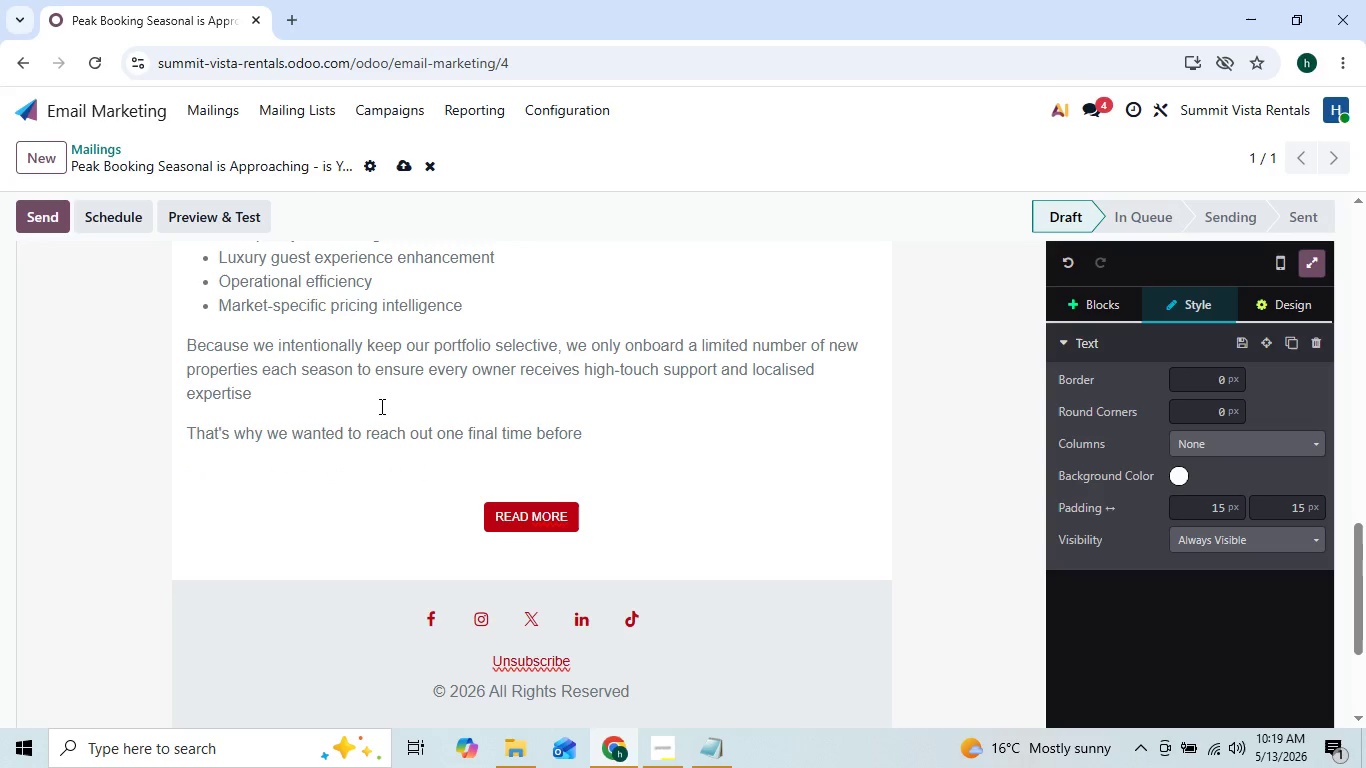 
type( peak booking activity accelerates in {{obect.city}])
 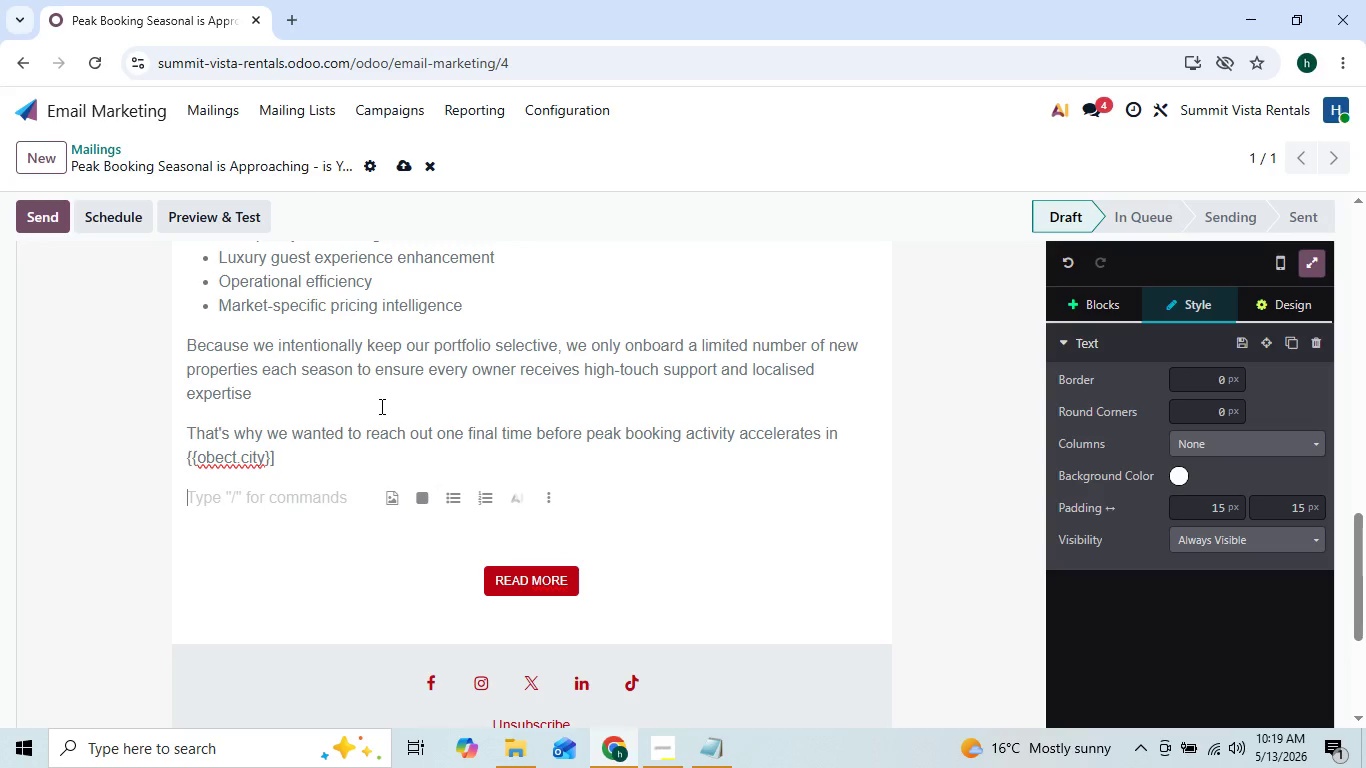 
 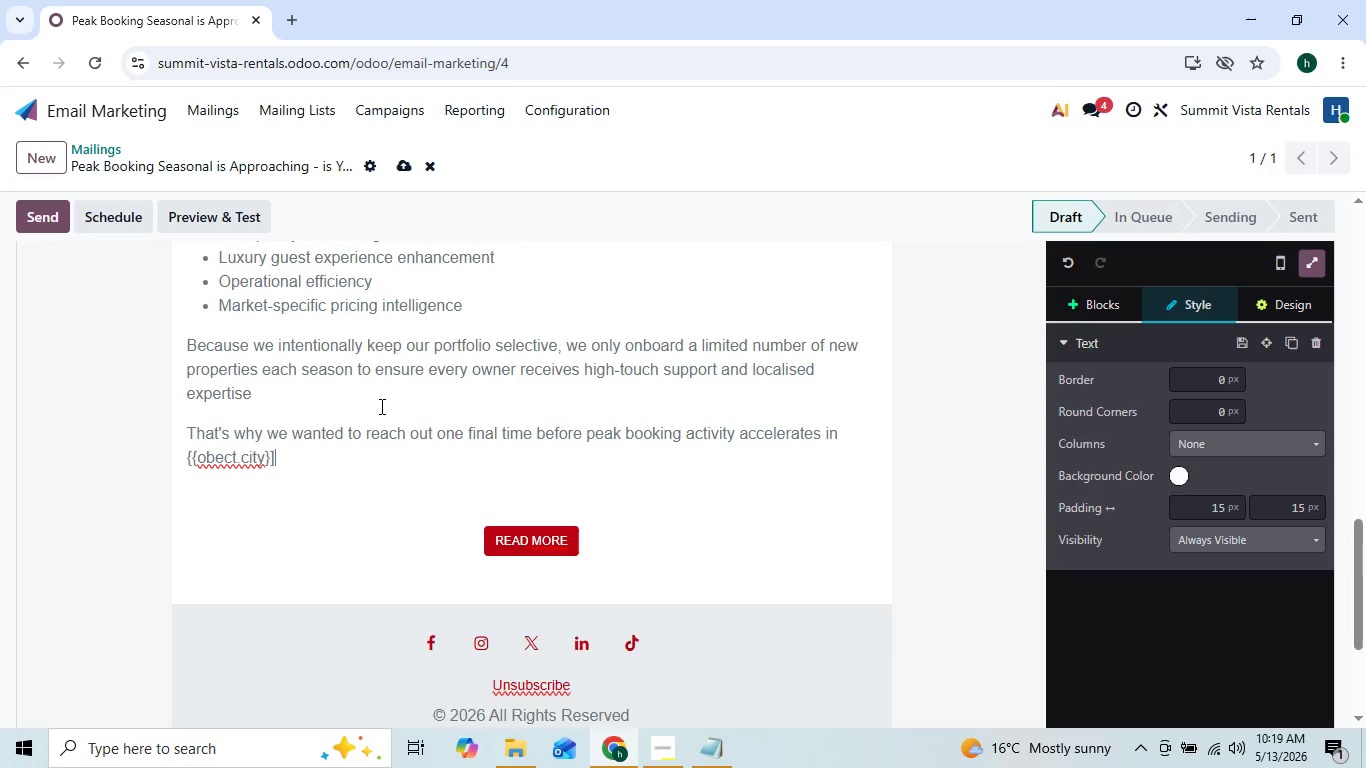 
key(Enter)
 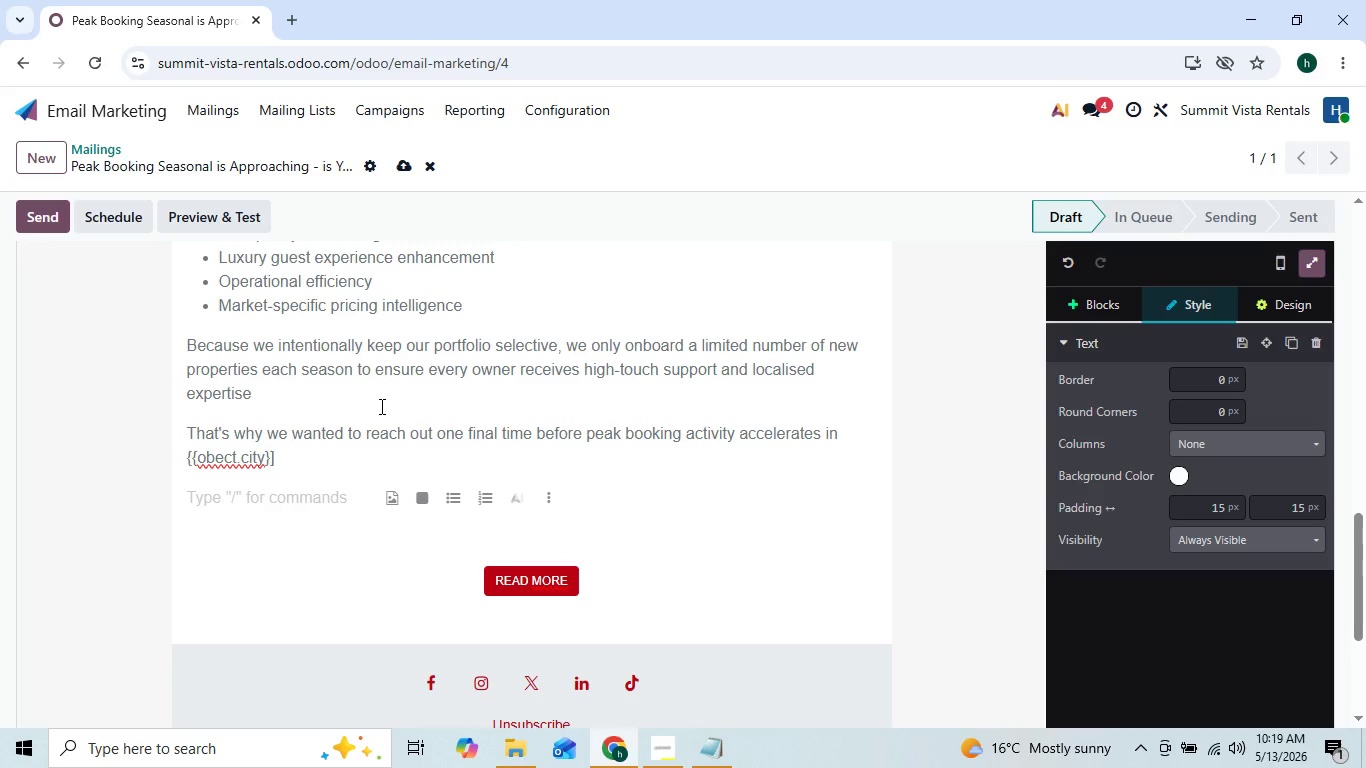 
key(Backspace)
 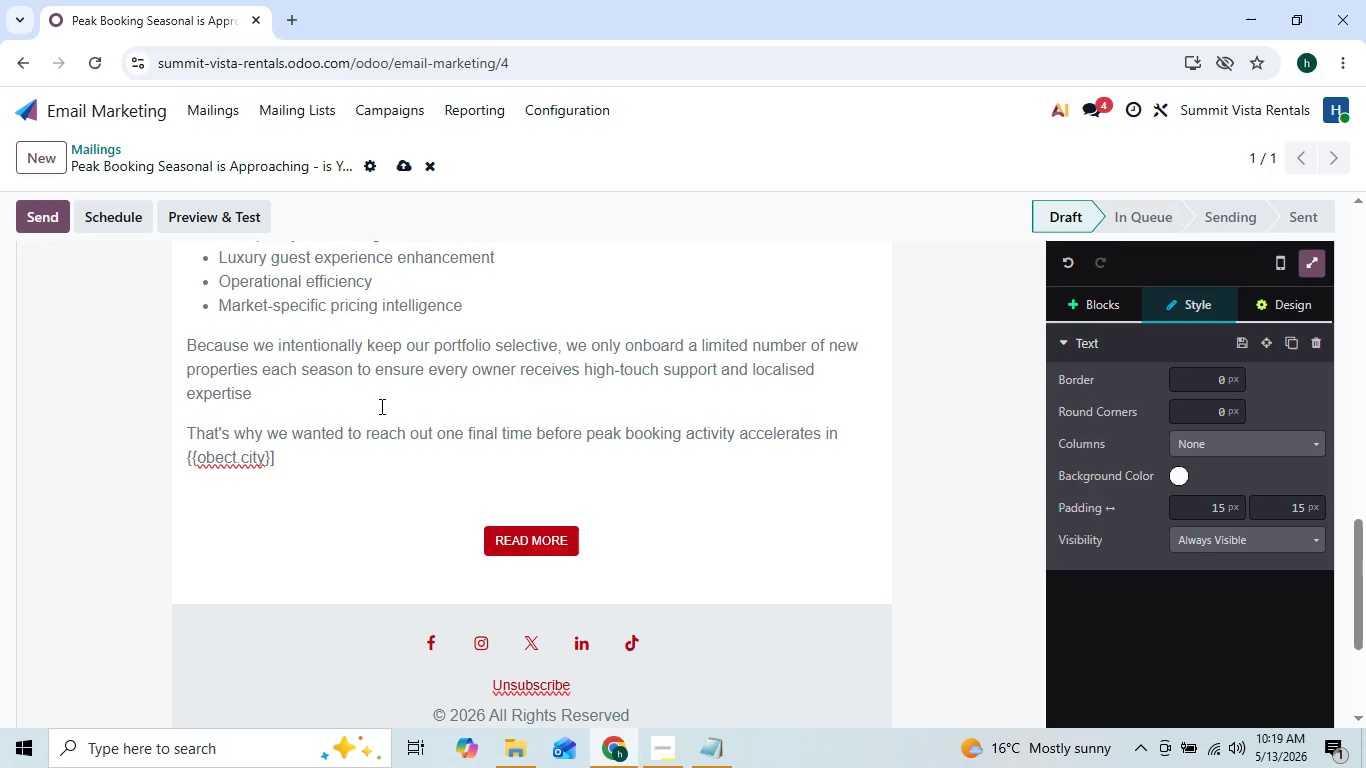 
key(Period)
 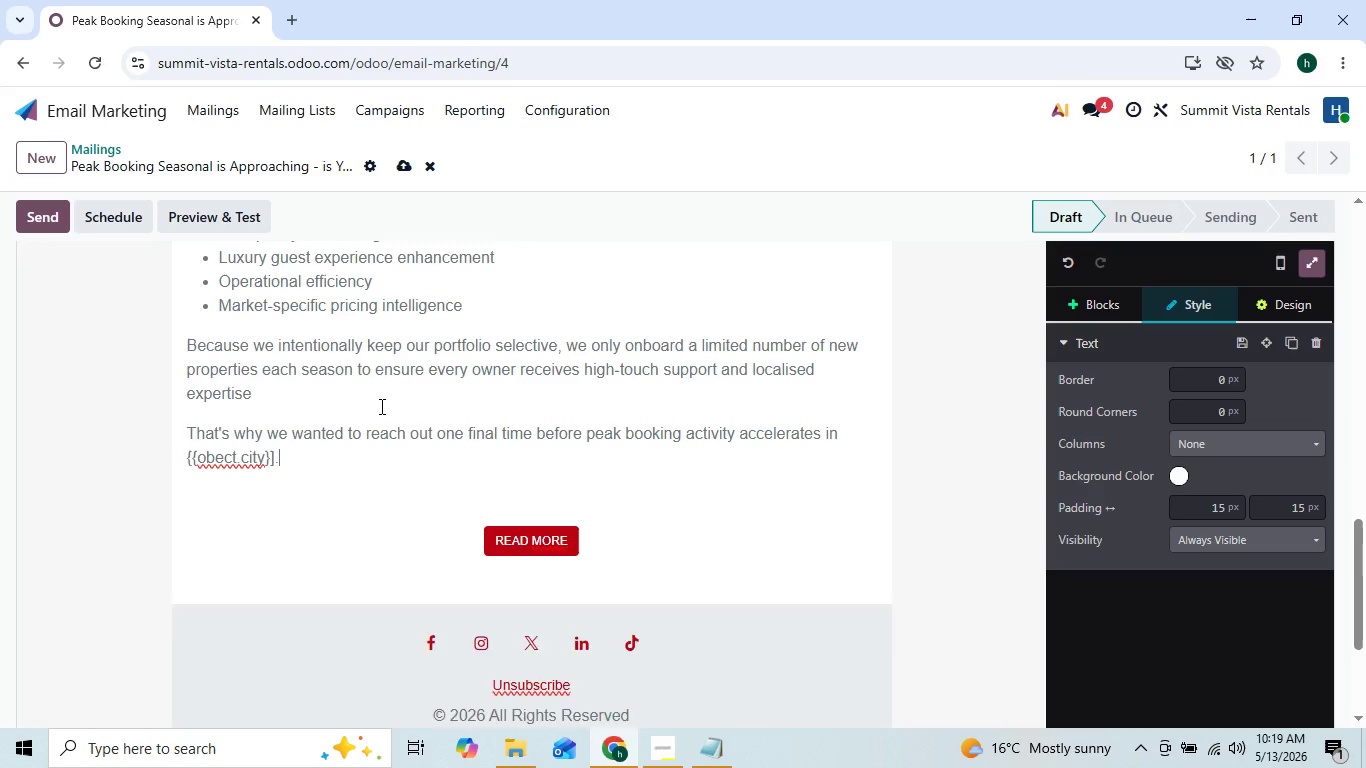 
key(Enter)
 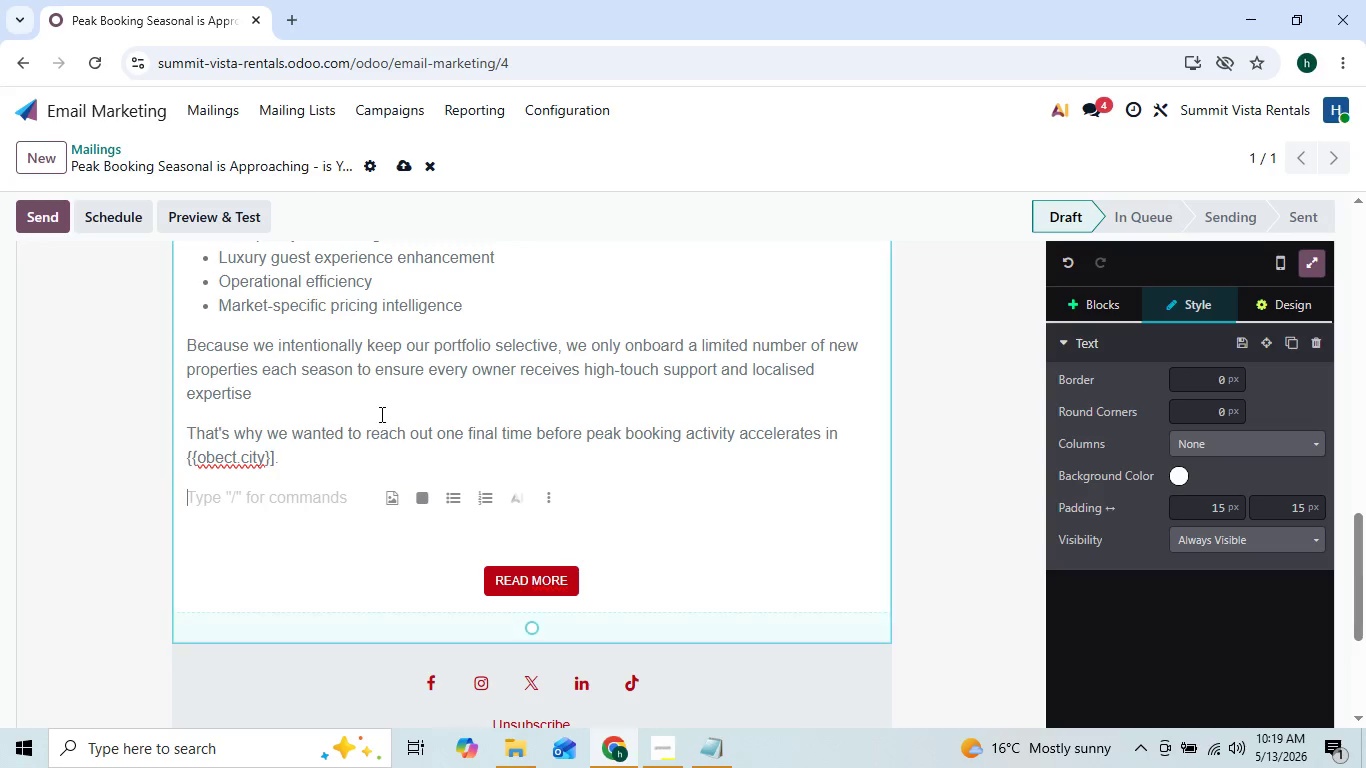 
type(If you have considering professional guidance or simply want)
 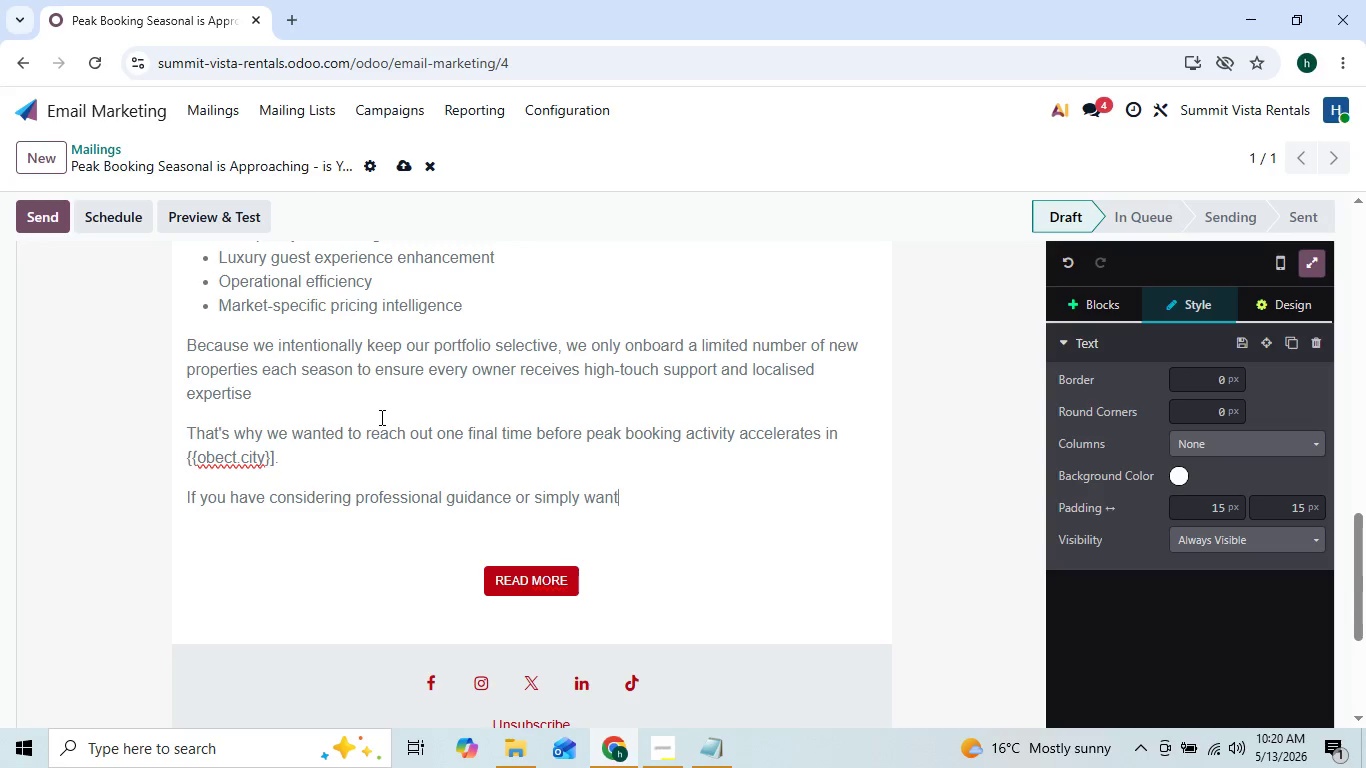 
key(ArrowLeft)
 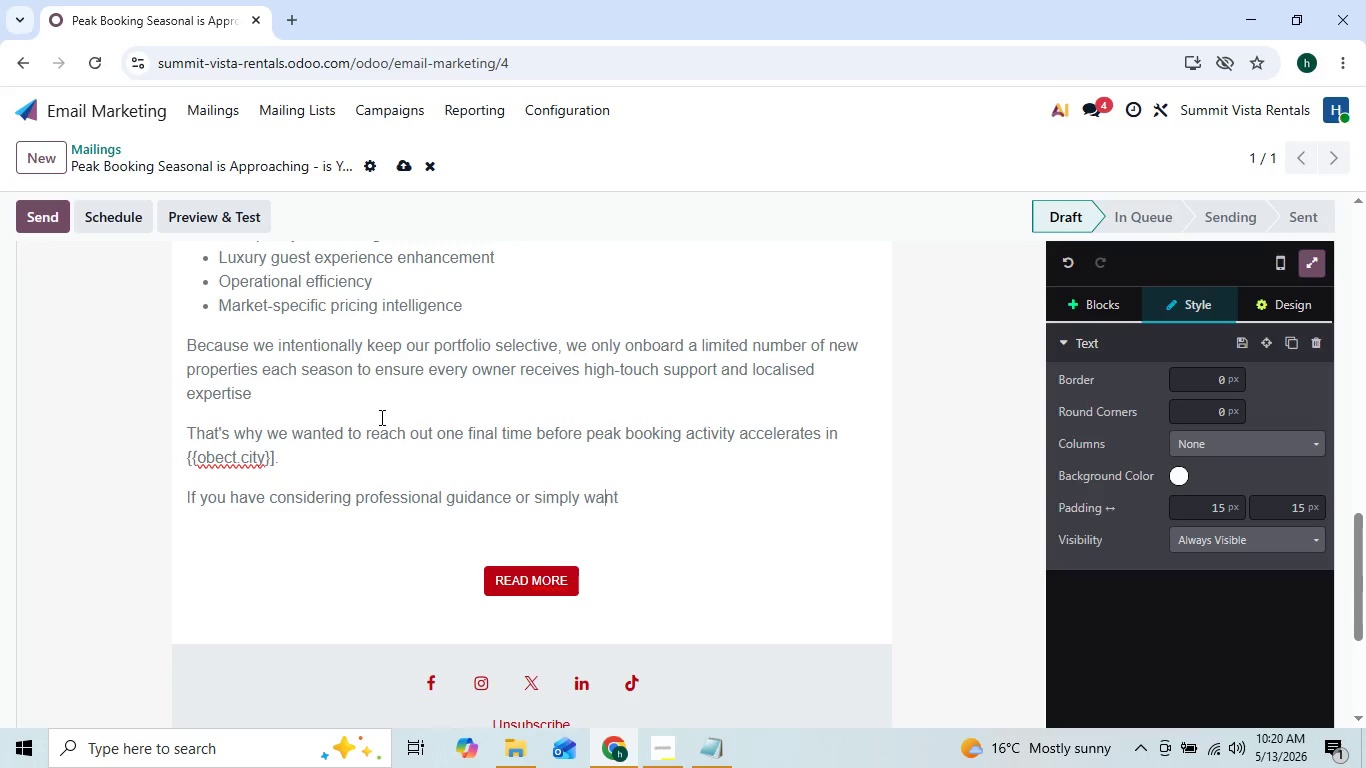 
key(ArrowLeft)
 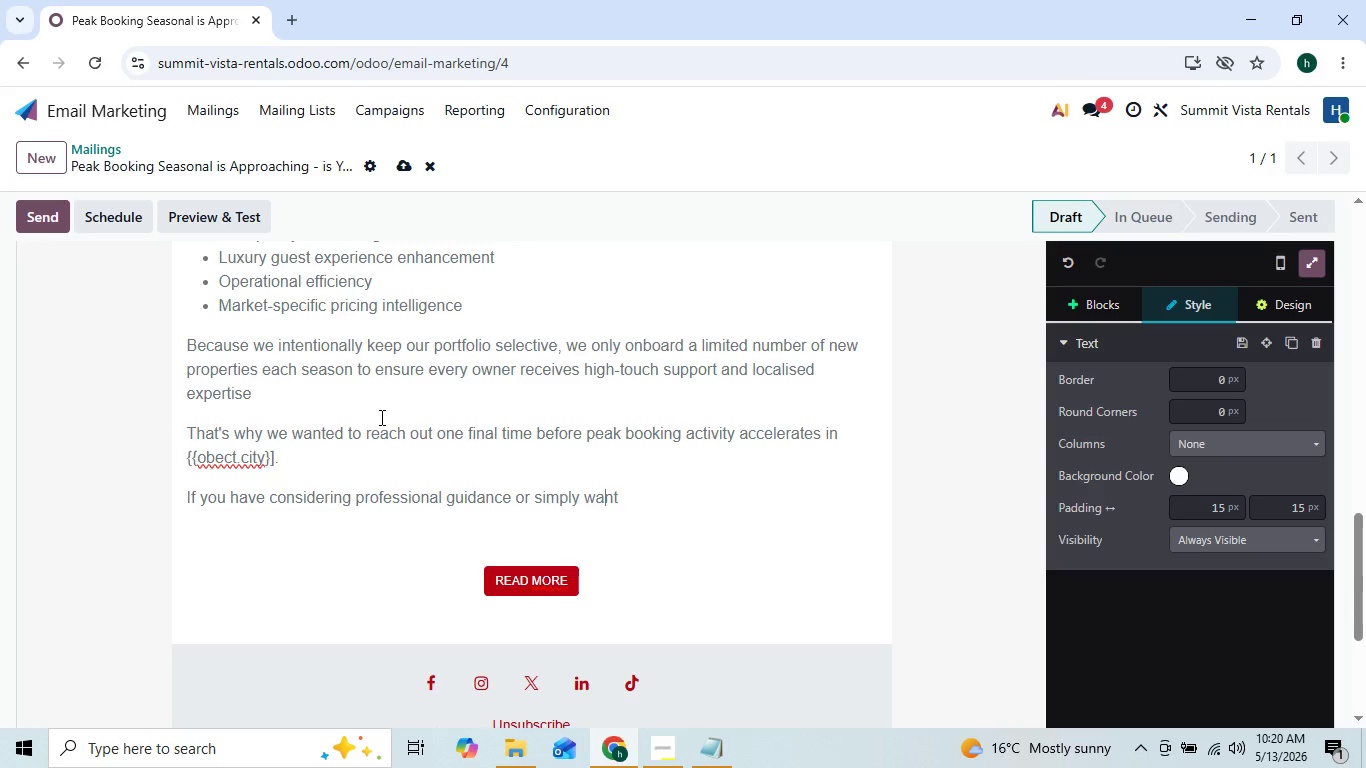 
key(ArrowRight)
 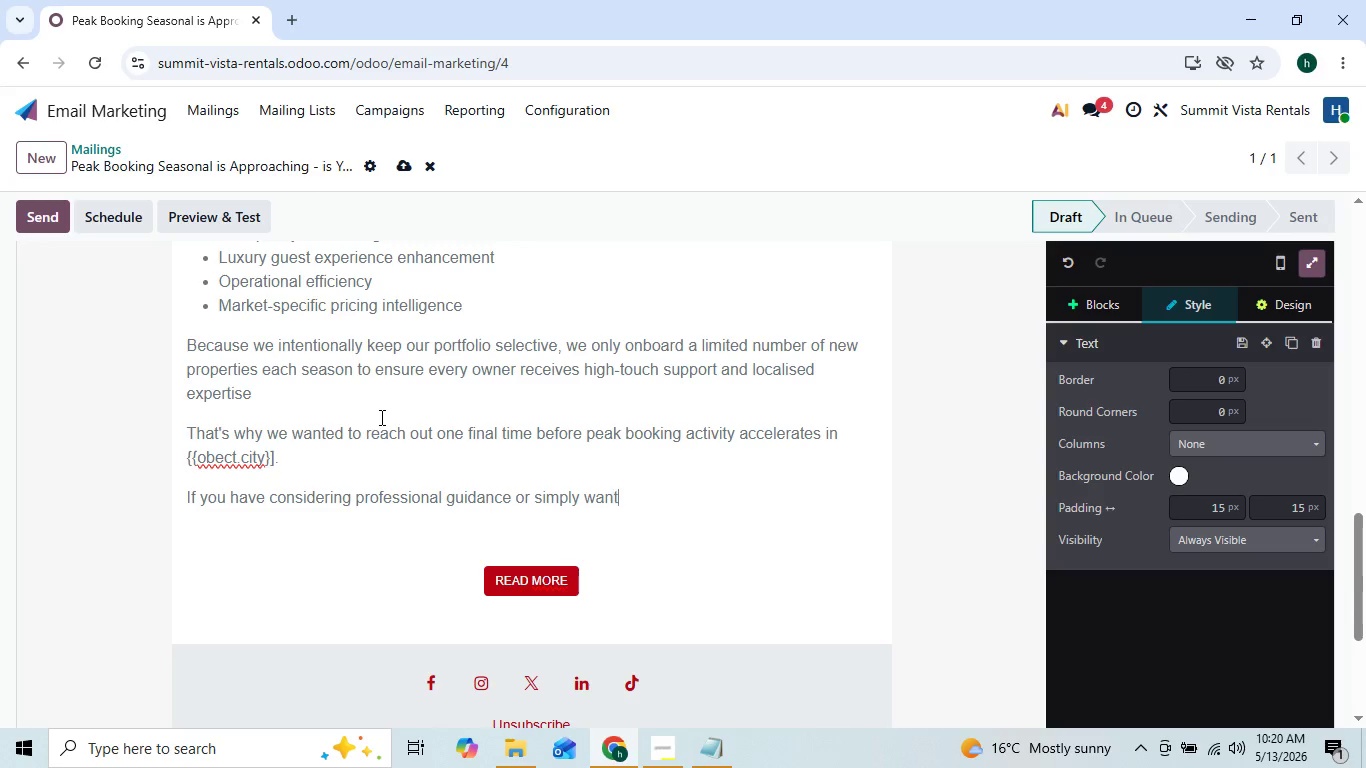 
key(ArrowRight)
 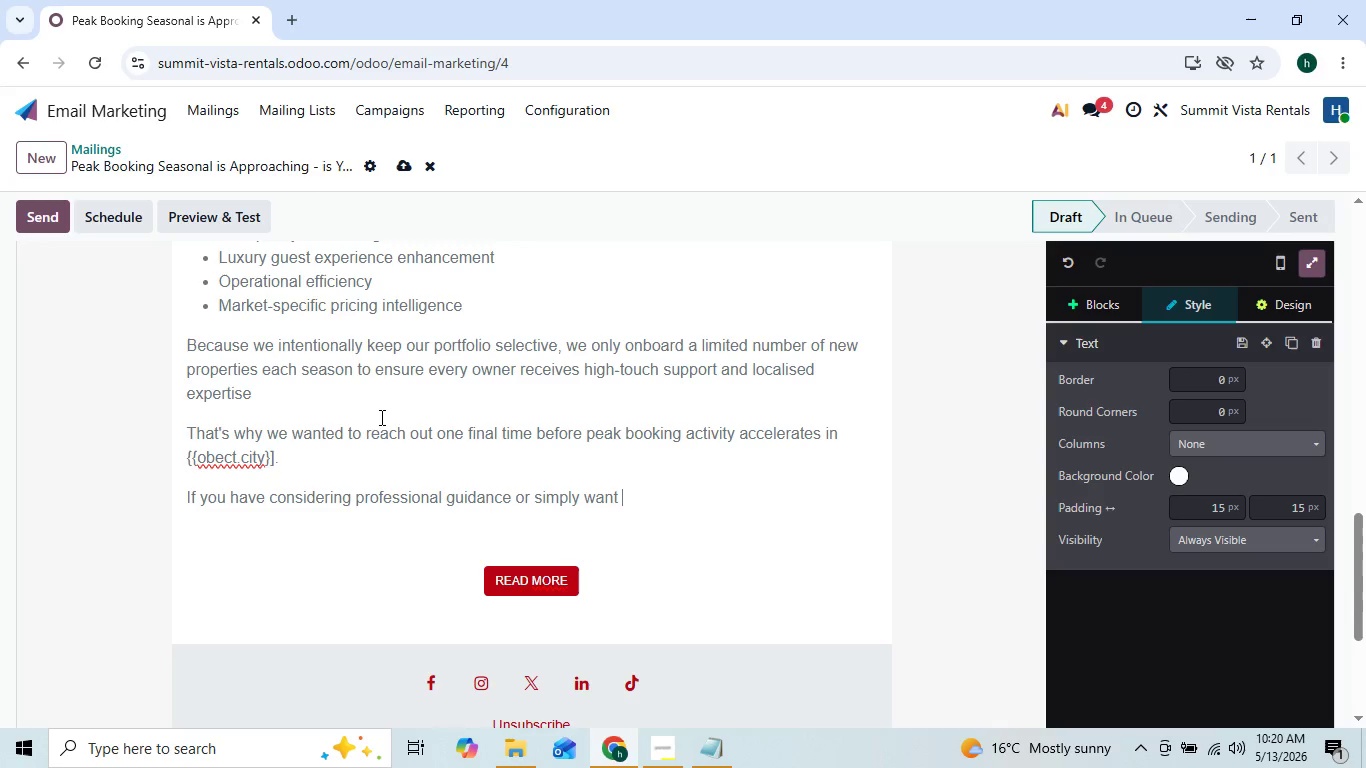 
type( a clearer)
 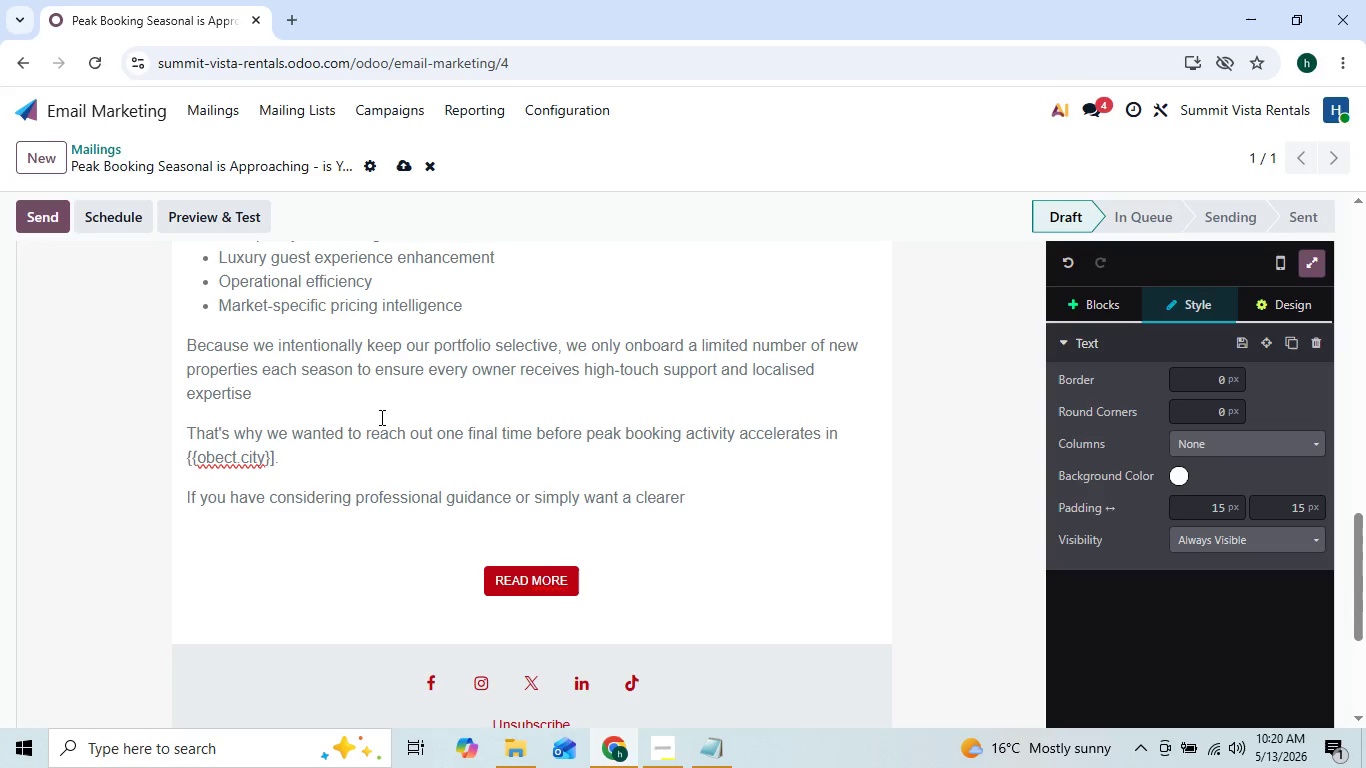 
key(ArrowLeft)
 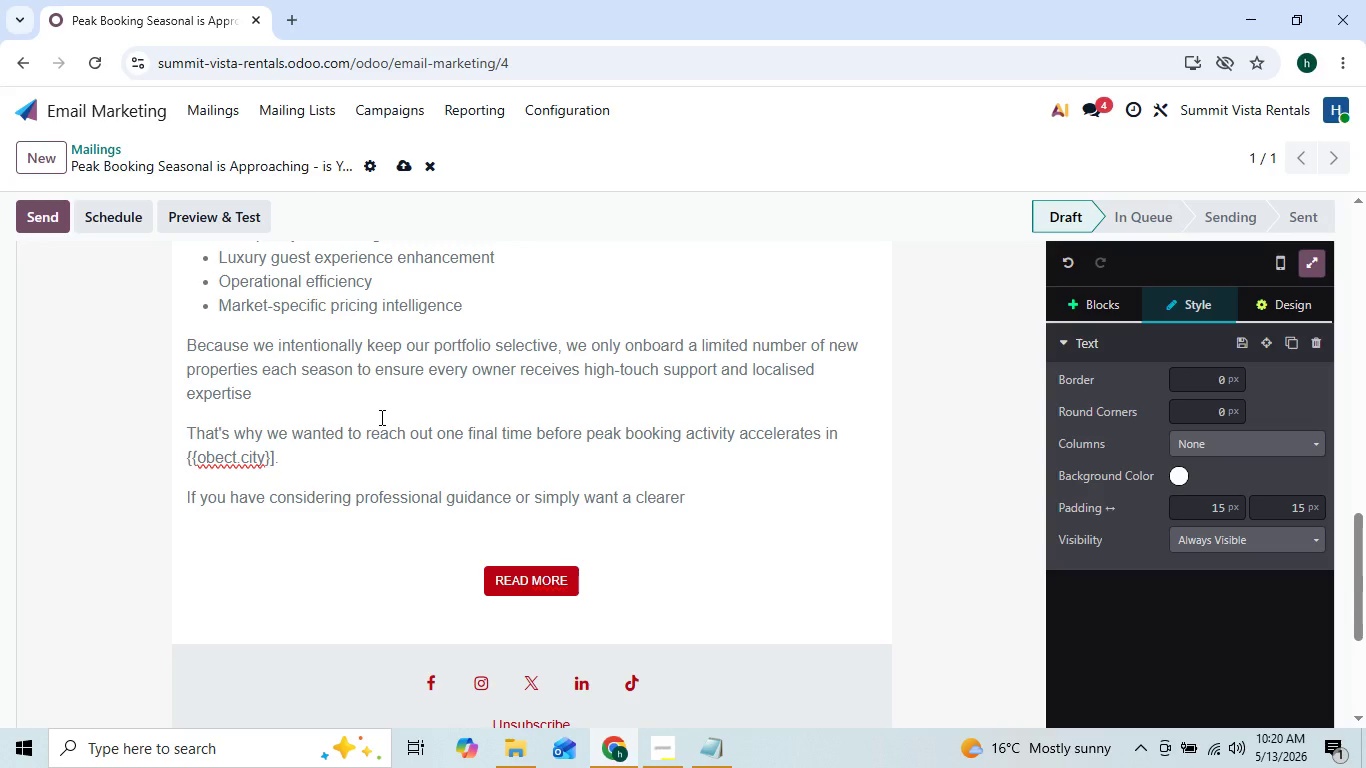 
key(ArrowLeft)
 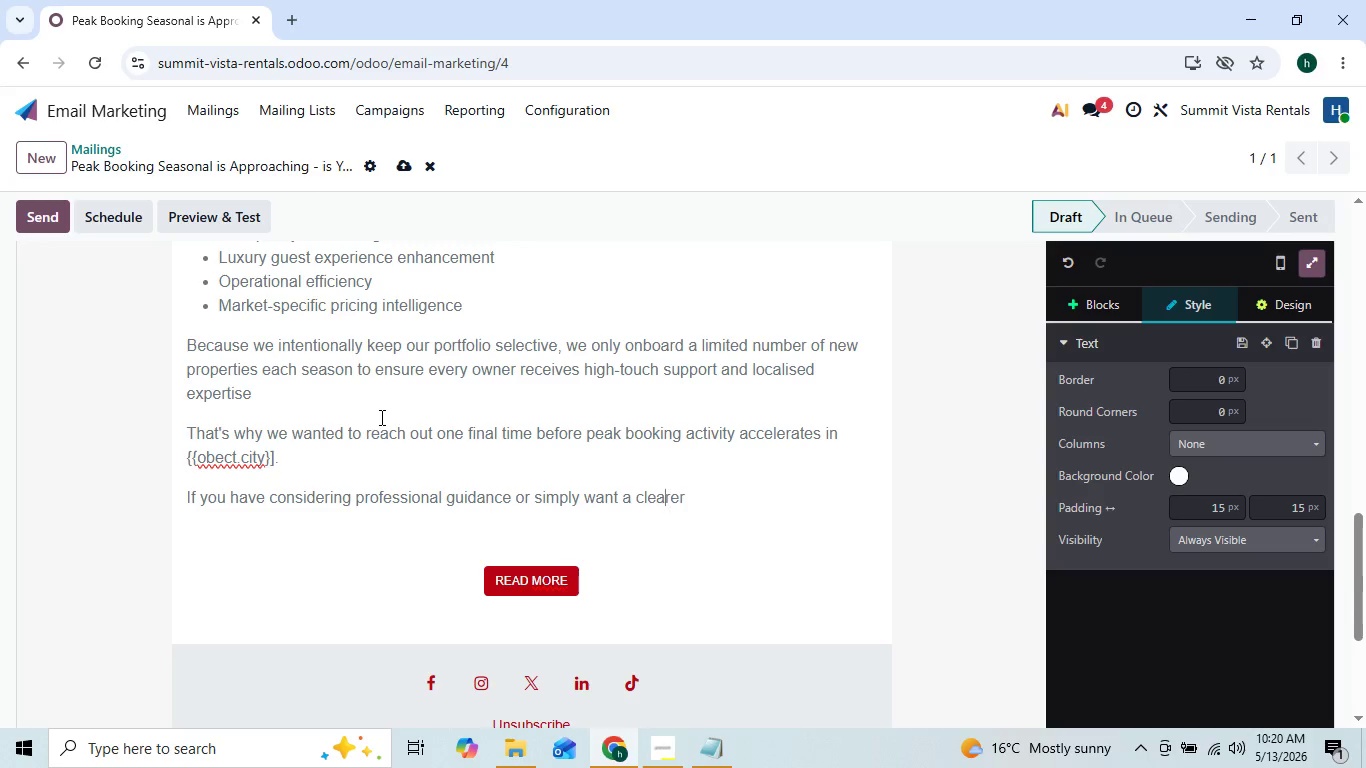 
key(ArrowLeft)
 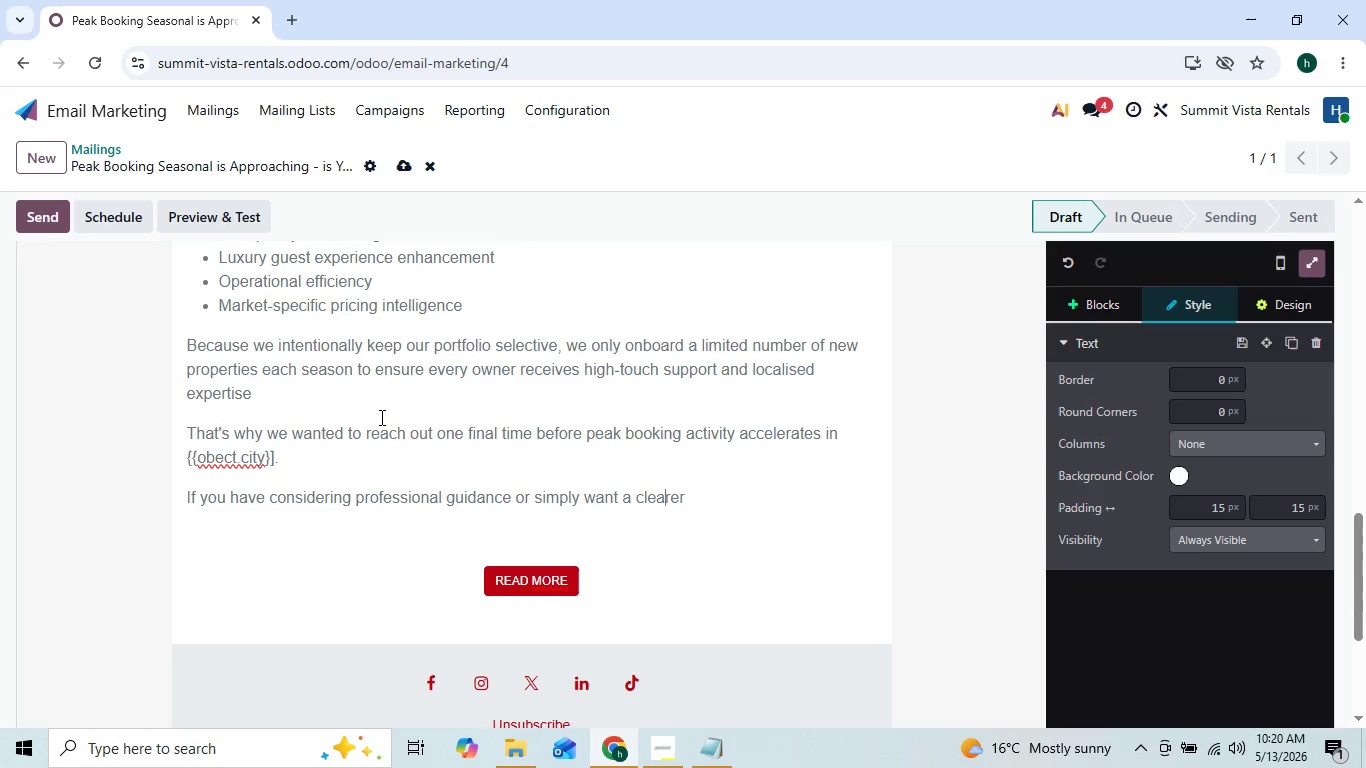 
key(ArrowRight)
 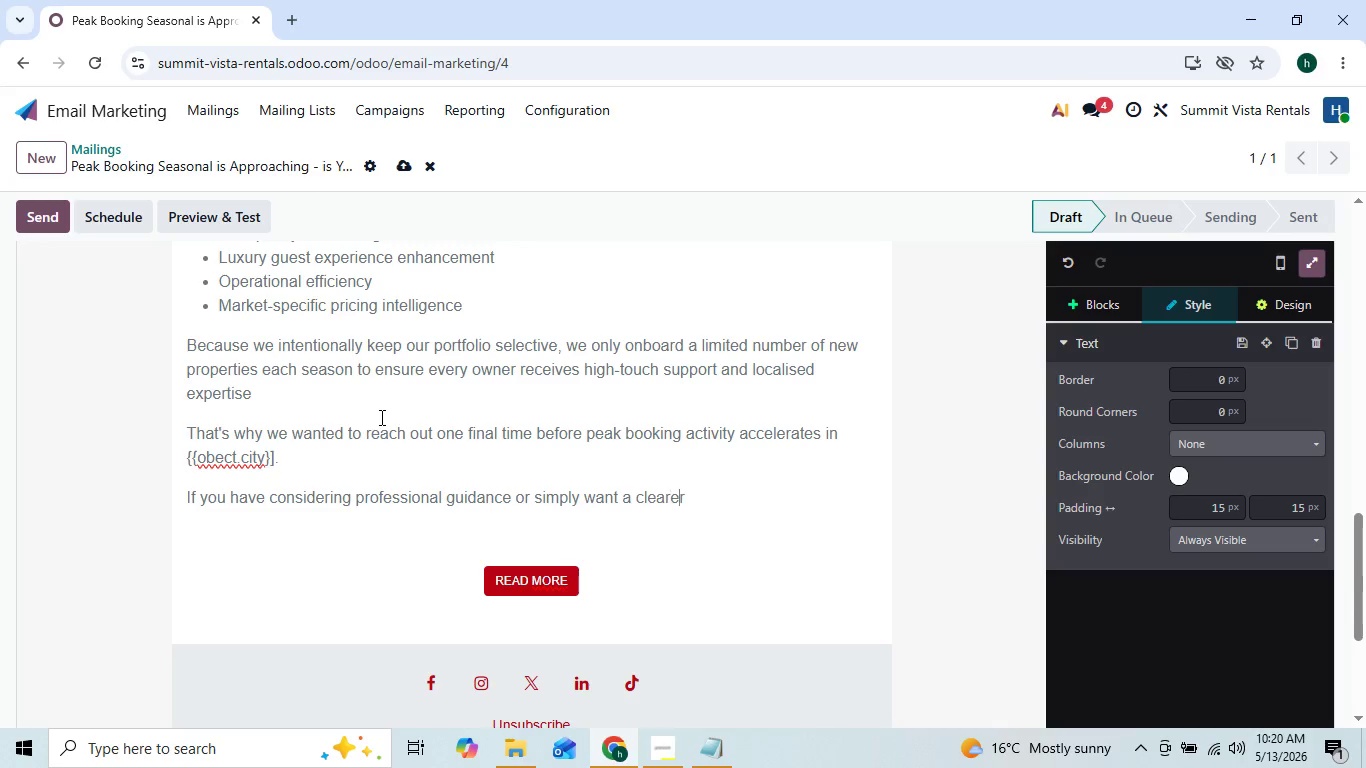 
key(ArrowRight)
 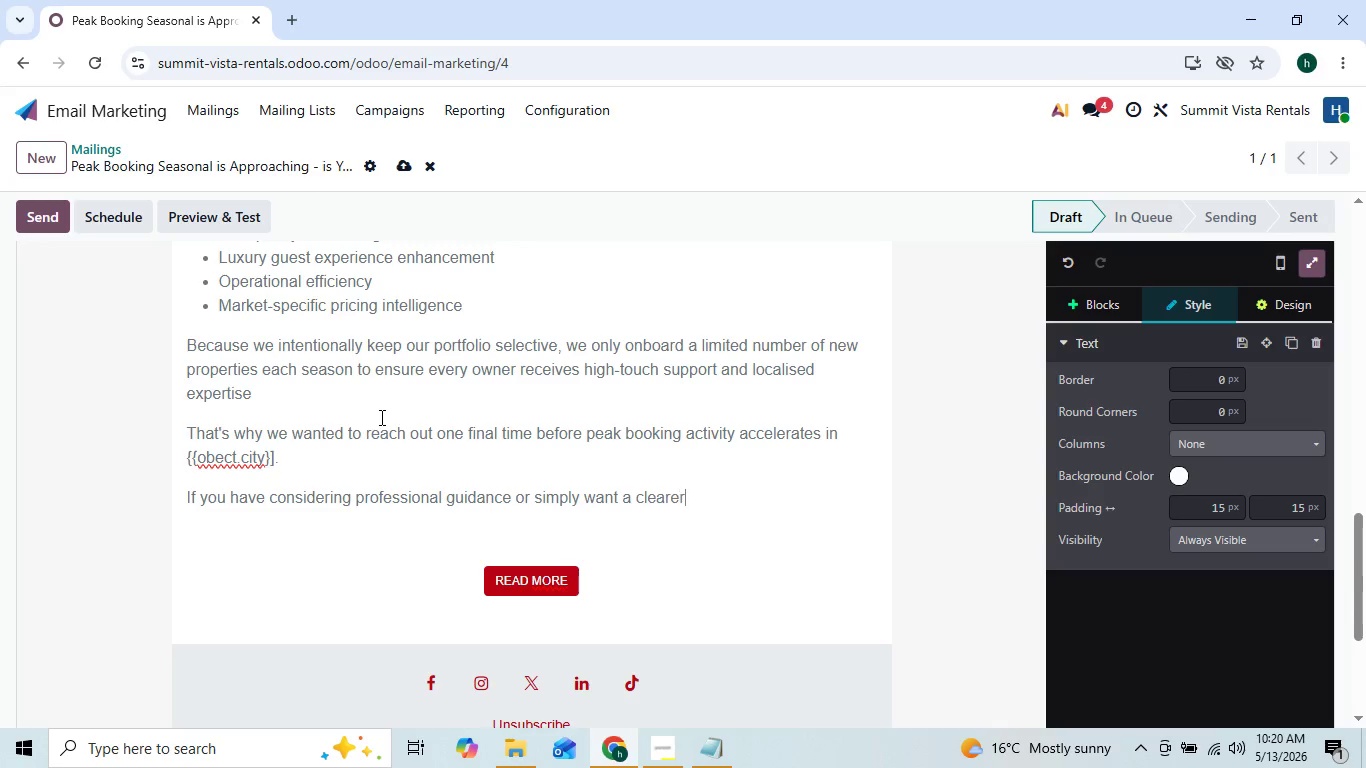 
key(ArrowRight)
 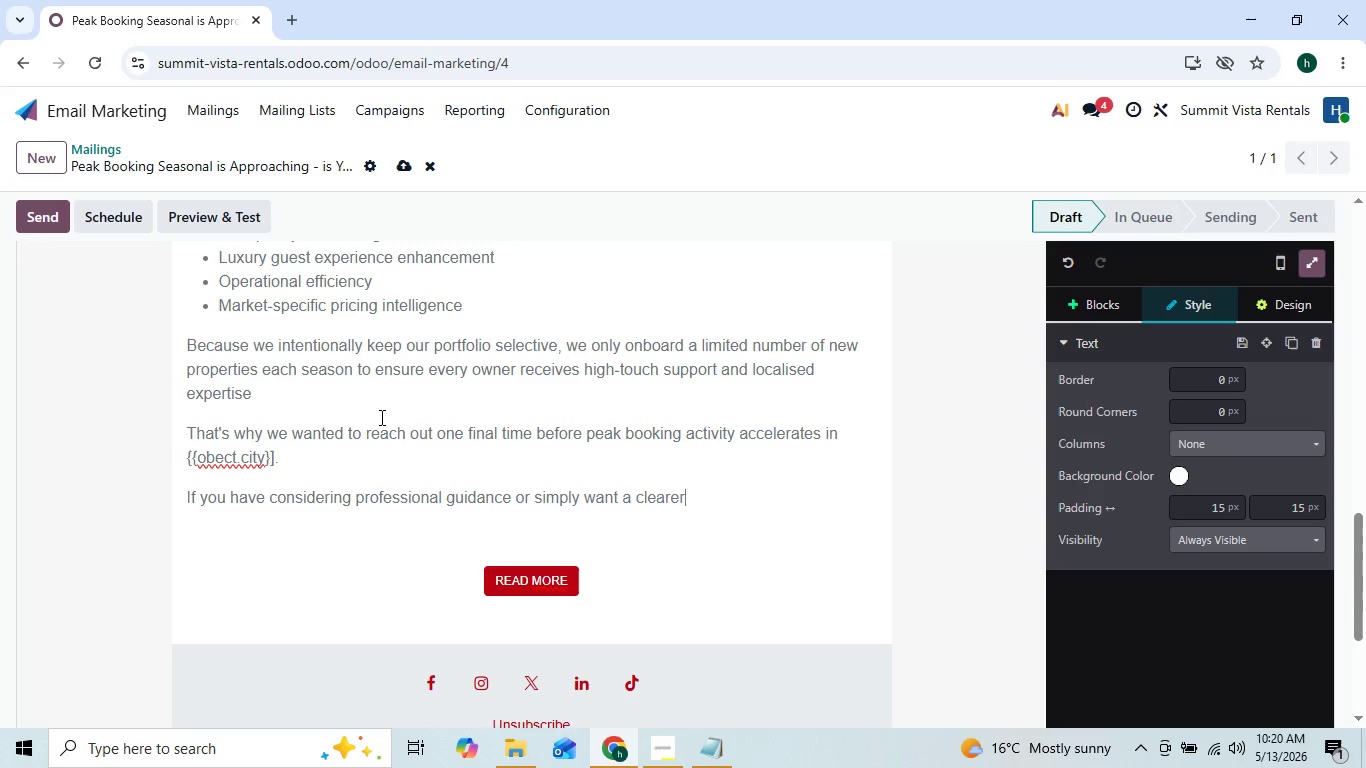 
type( picture of r)
key(Backspace)
type(your property's revenue potential, now is an)
 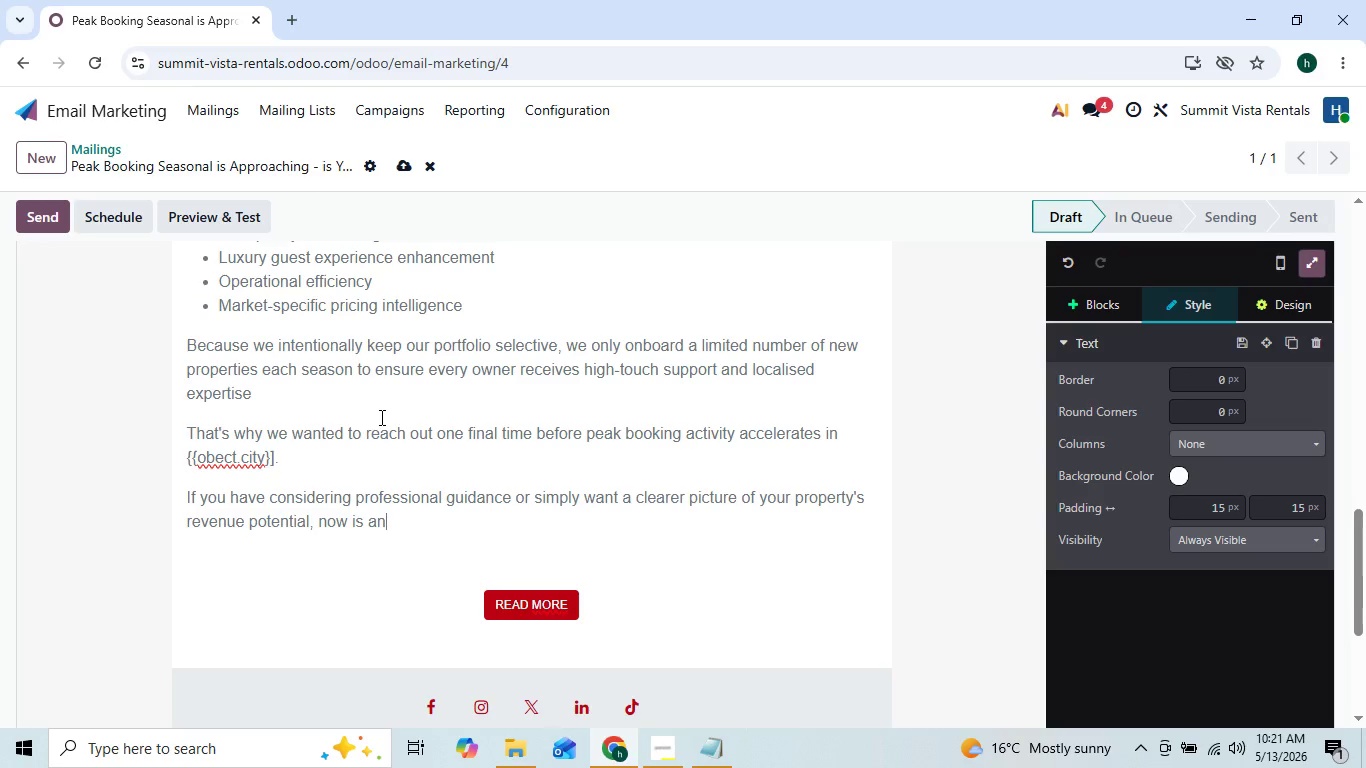 
type( ideal timw)
key(Backspace)
type(e to schedule aco)
key(Backspace)
key(Backspace)
type( com)
 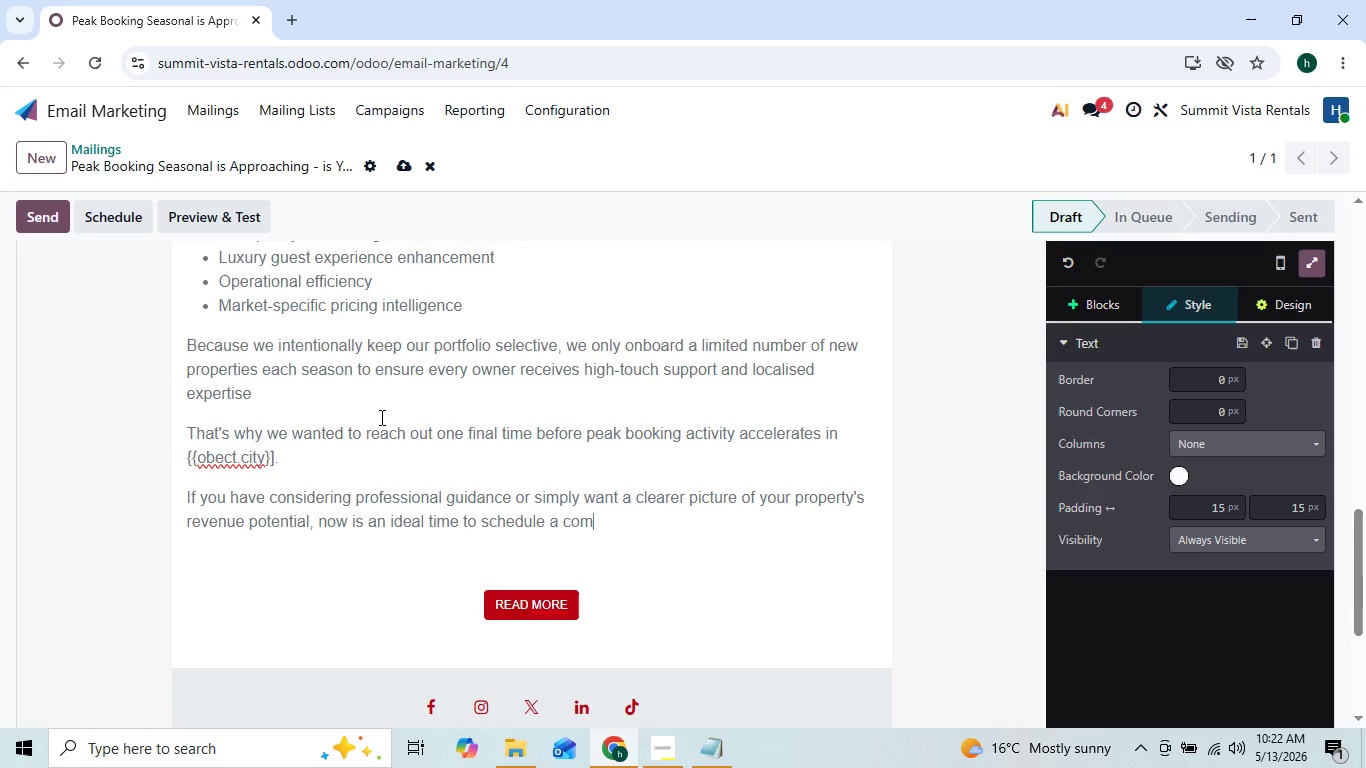 
type(plimentry assessment)
 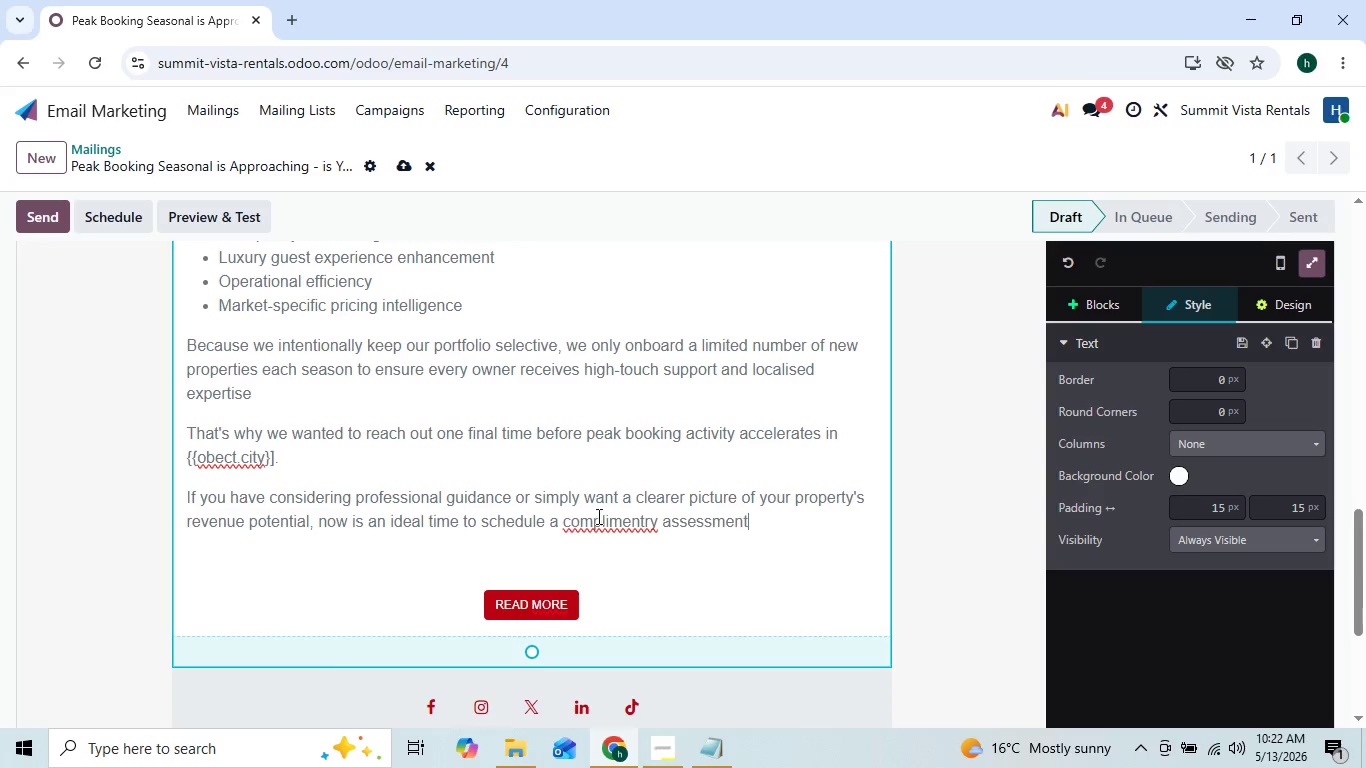 
right_click([588, 516])
 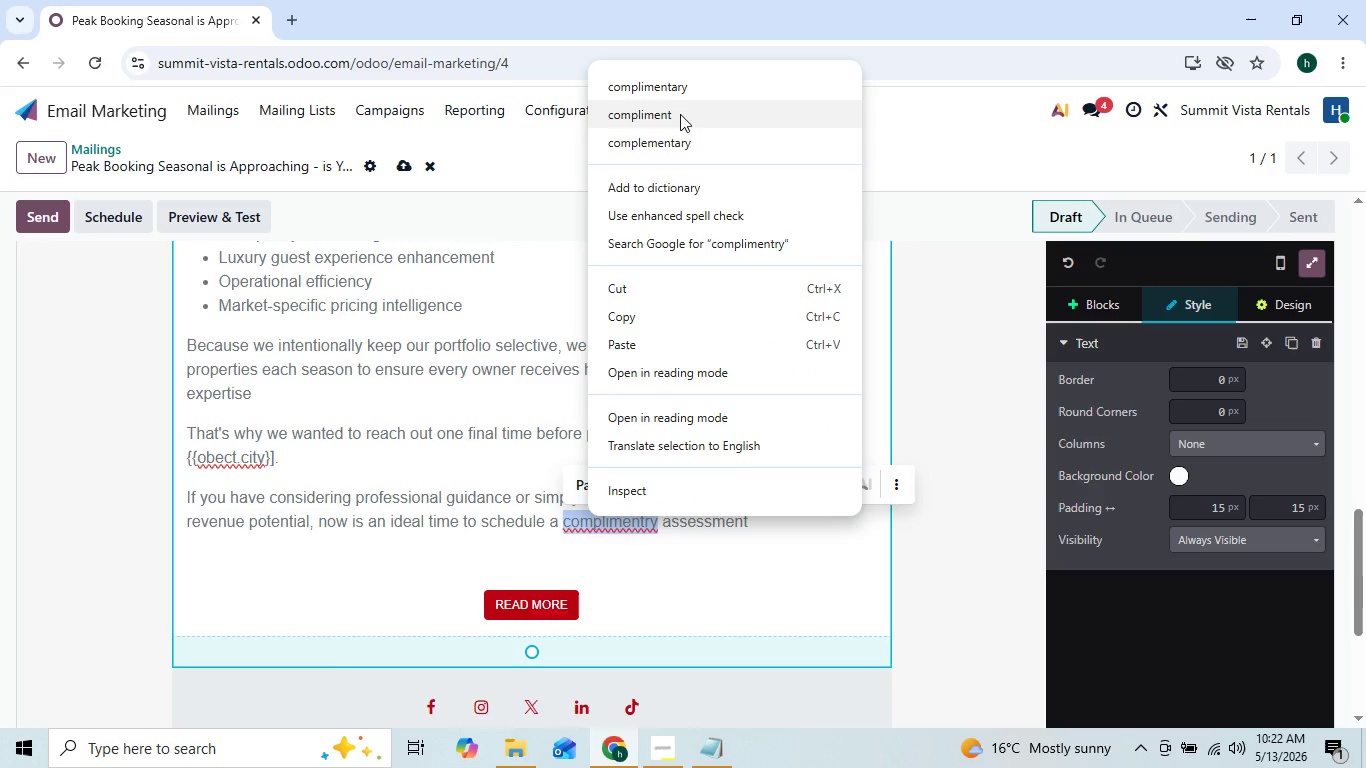 
left_click([693, 87])
 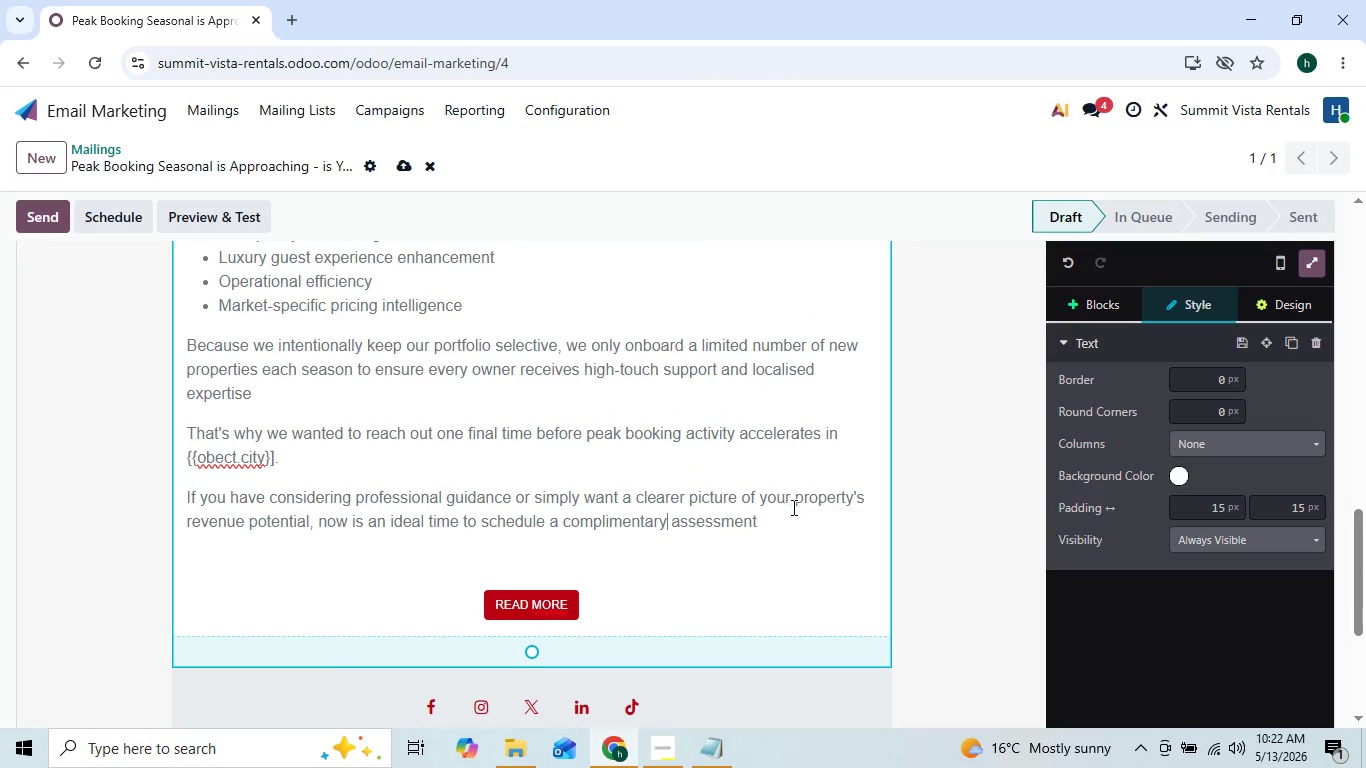 
left_click([788, 523])
 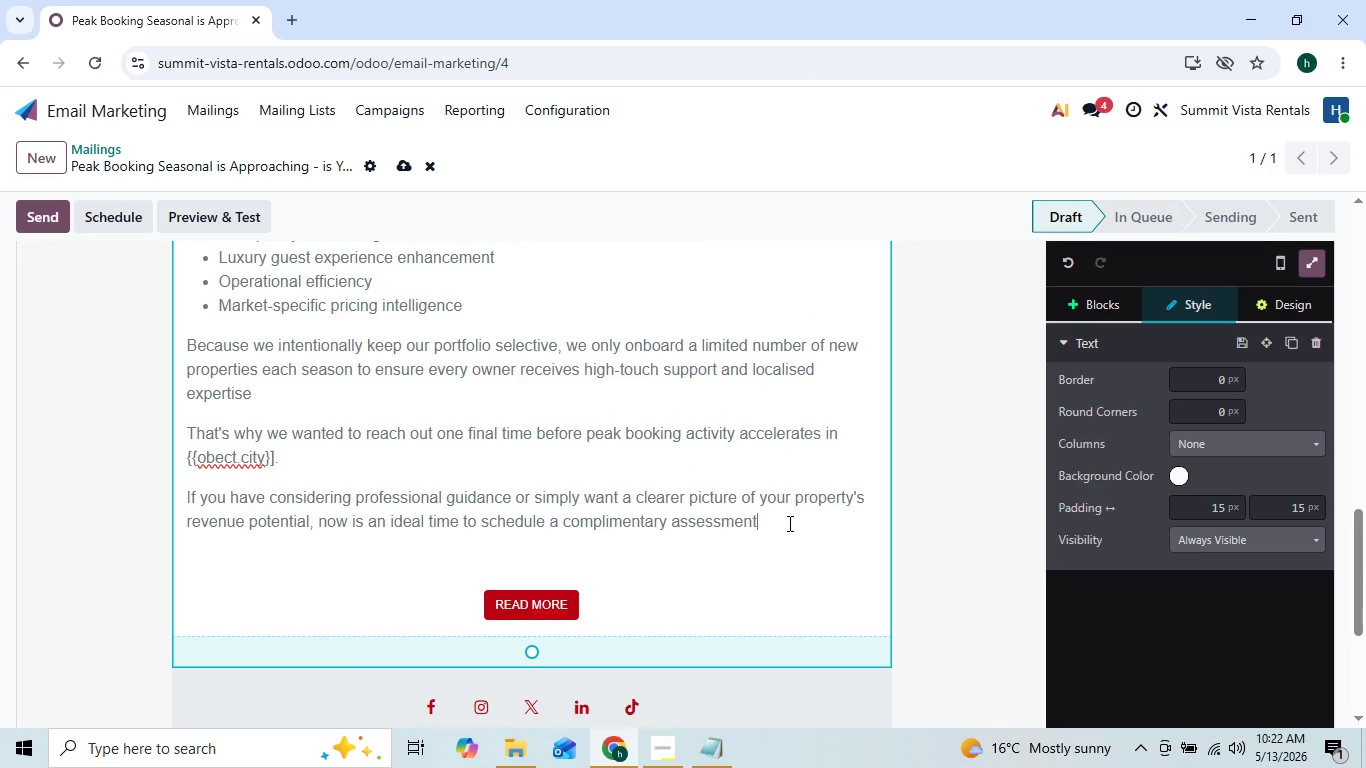 
key(Period)
 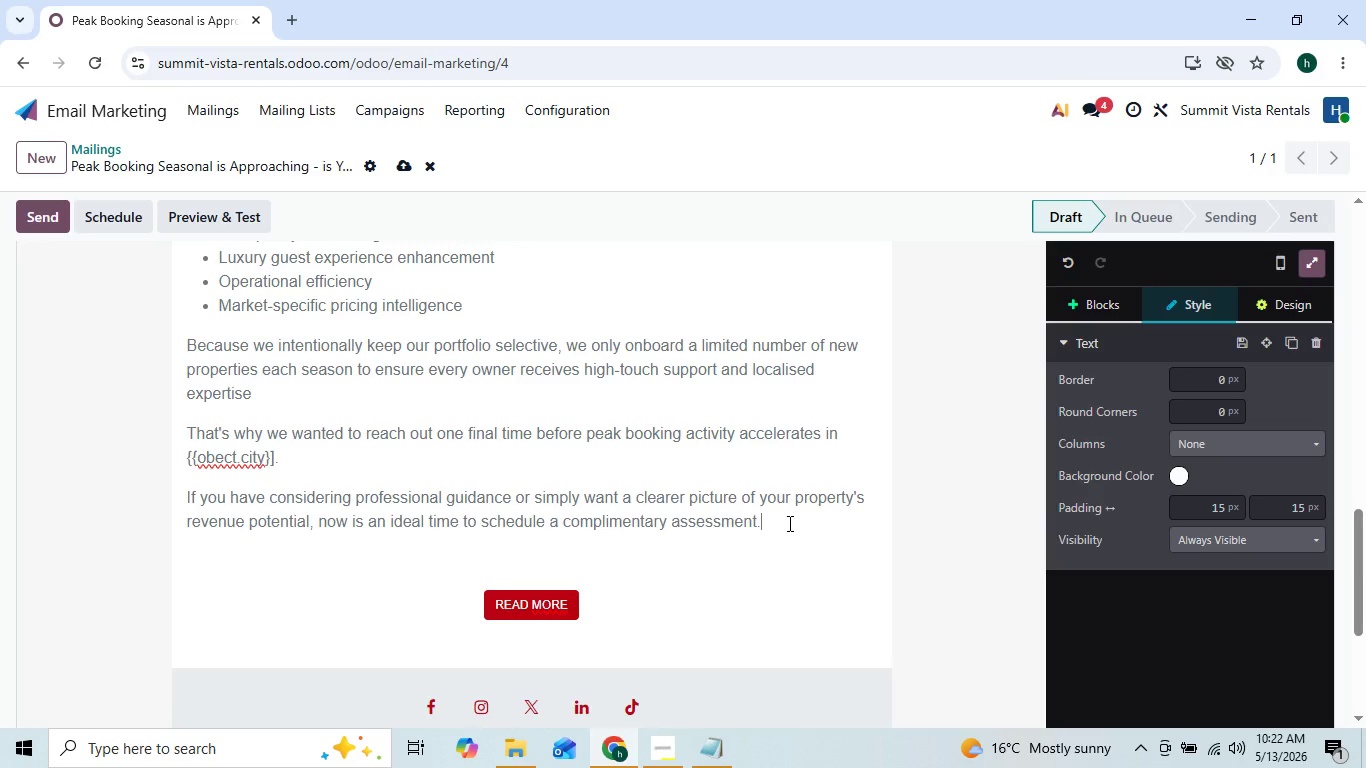 
key(Enter)
 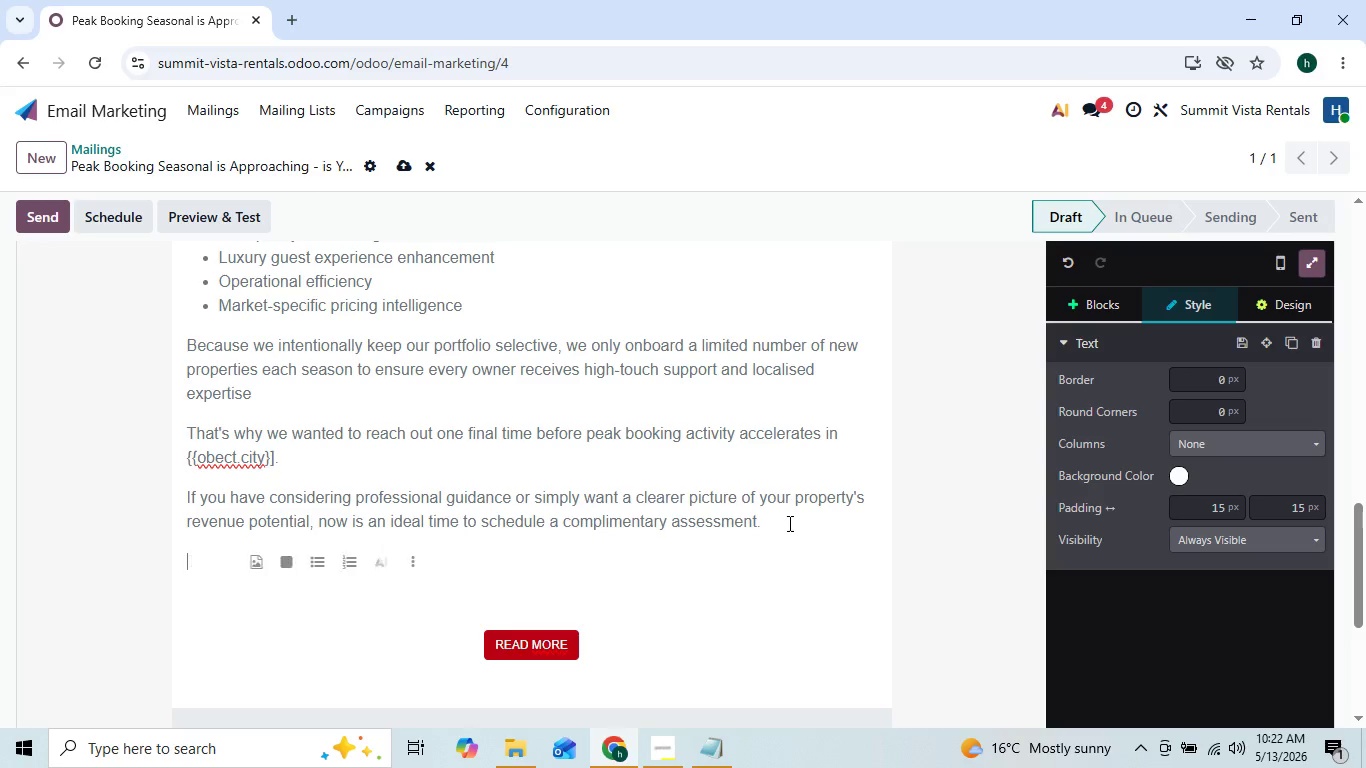 
key(Enter)
 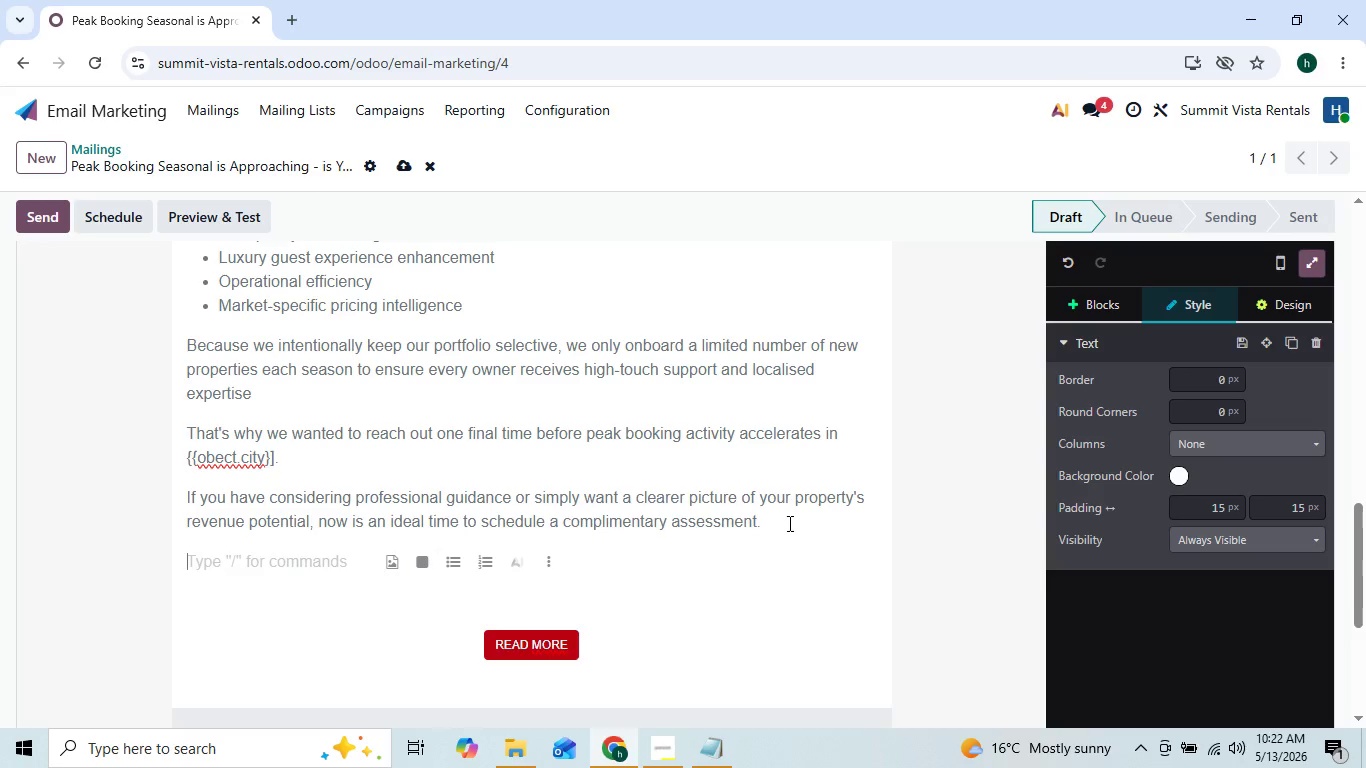 
key(Enter)